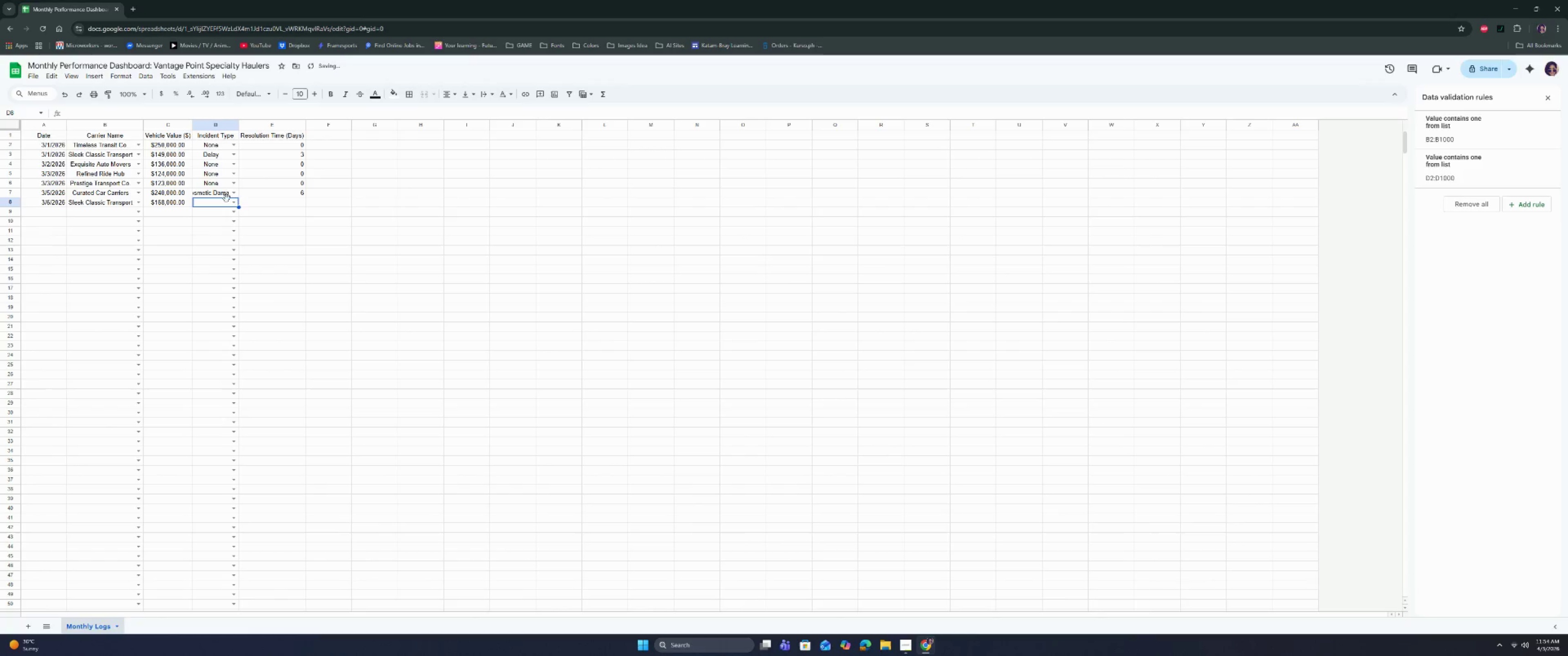 
left_click([235, 203])
 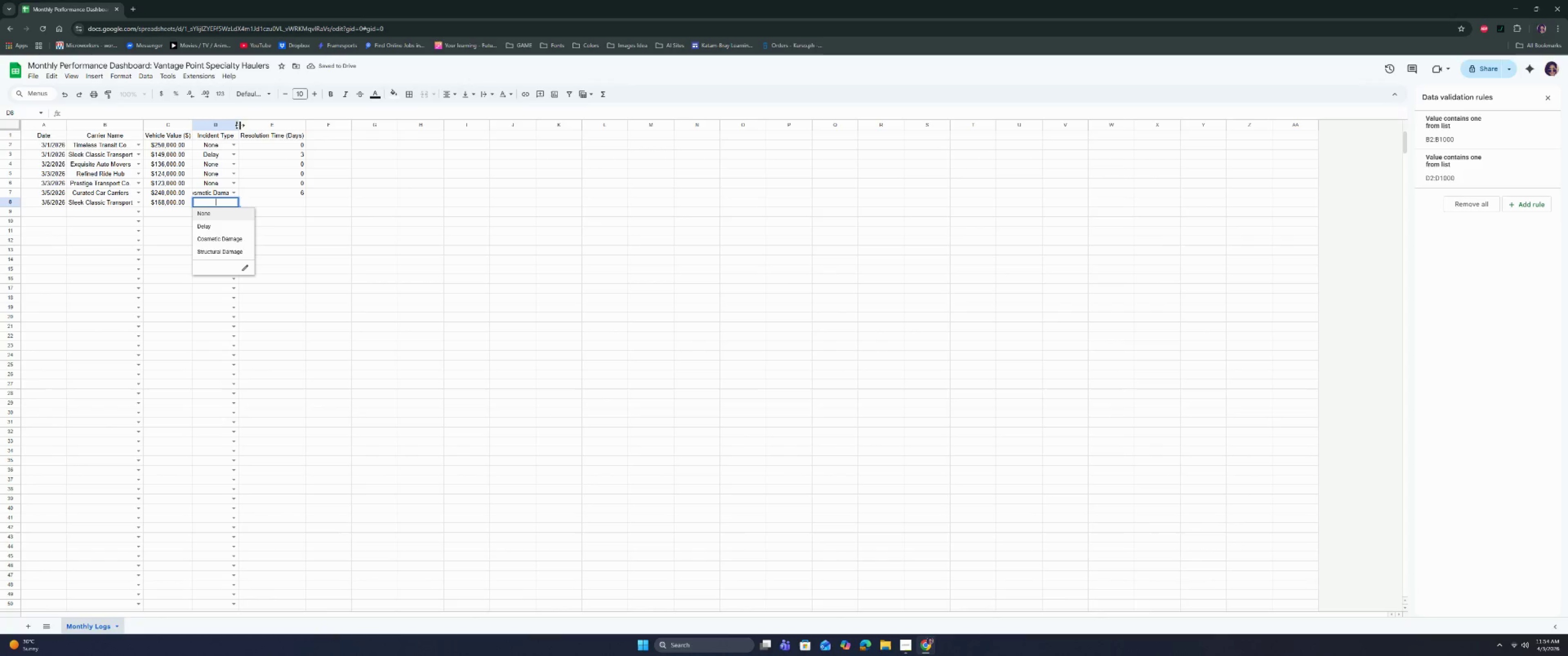 
double_click([237, 123])
 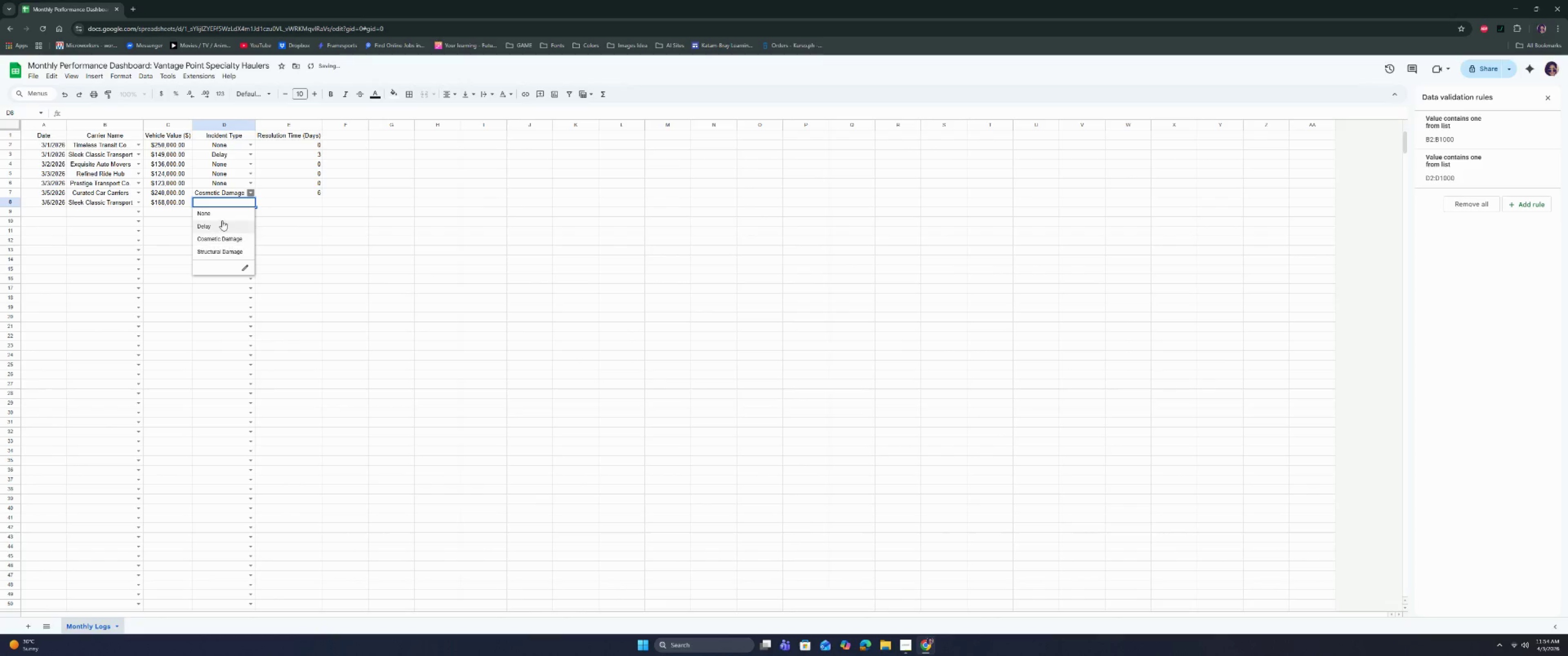 
left_click([220, 213])
 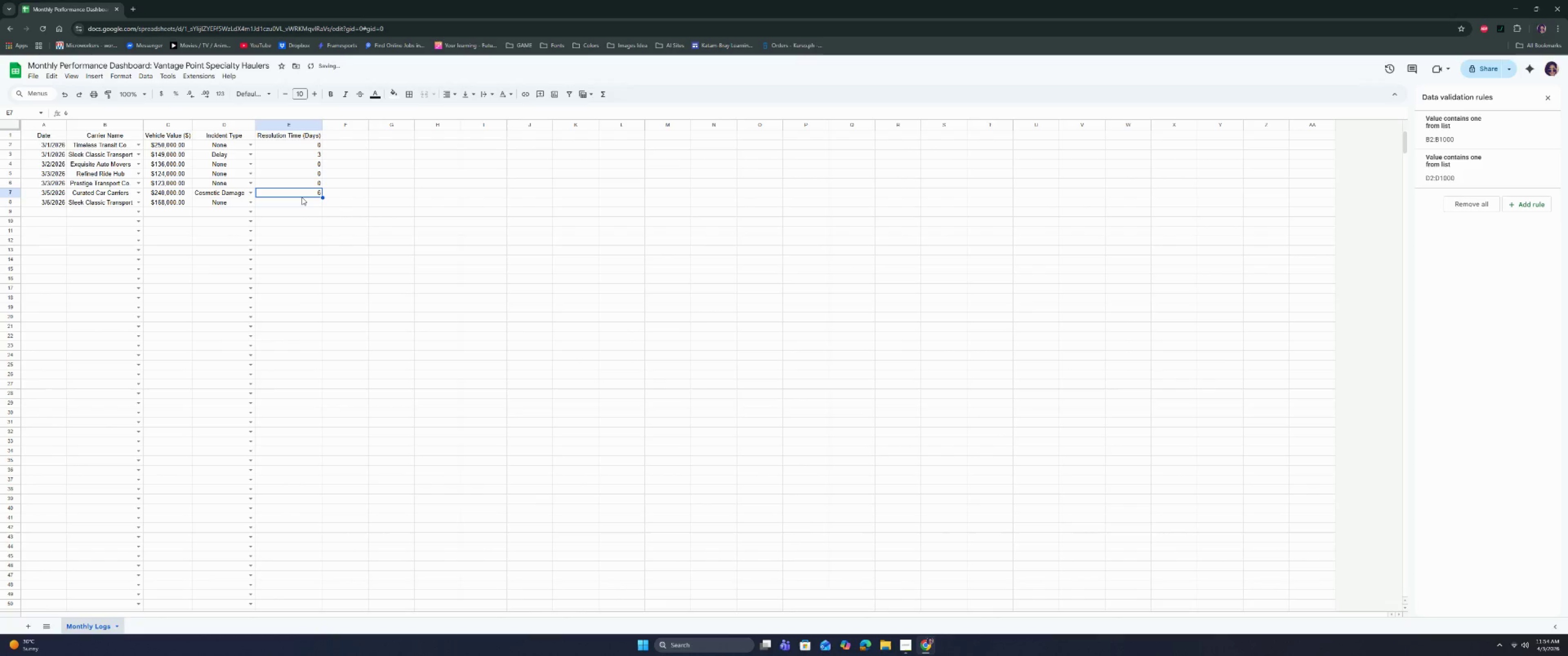 
double_click([301, 203])
 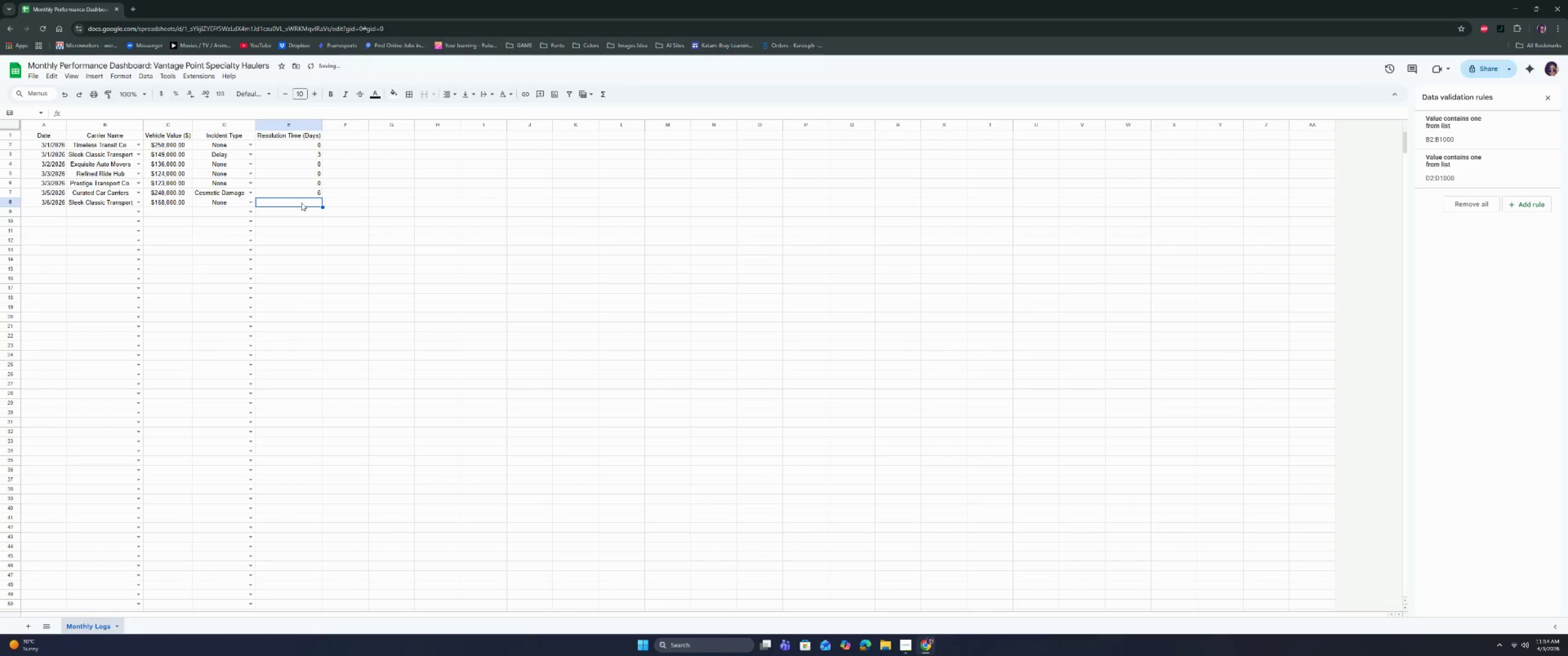 
key(0)
 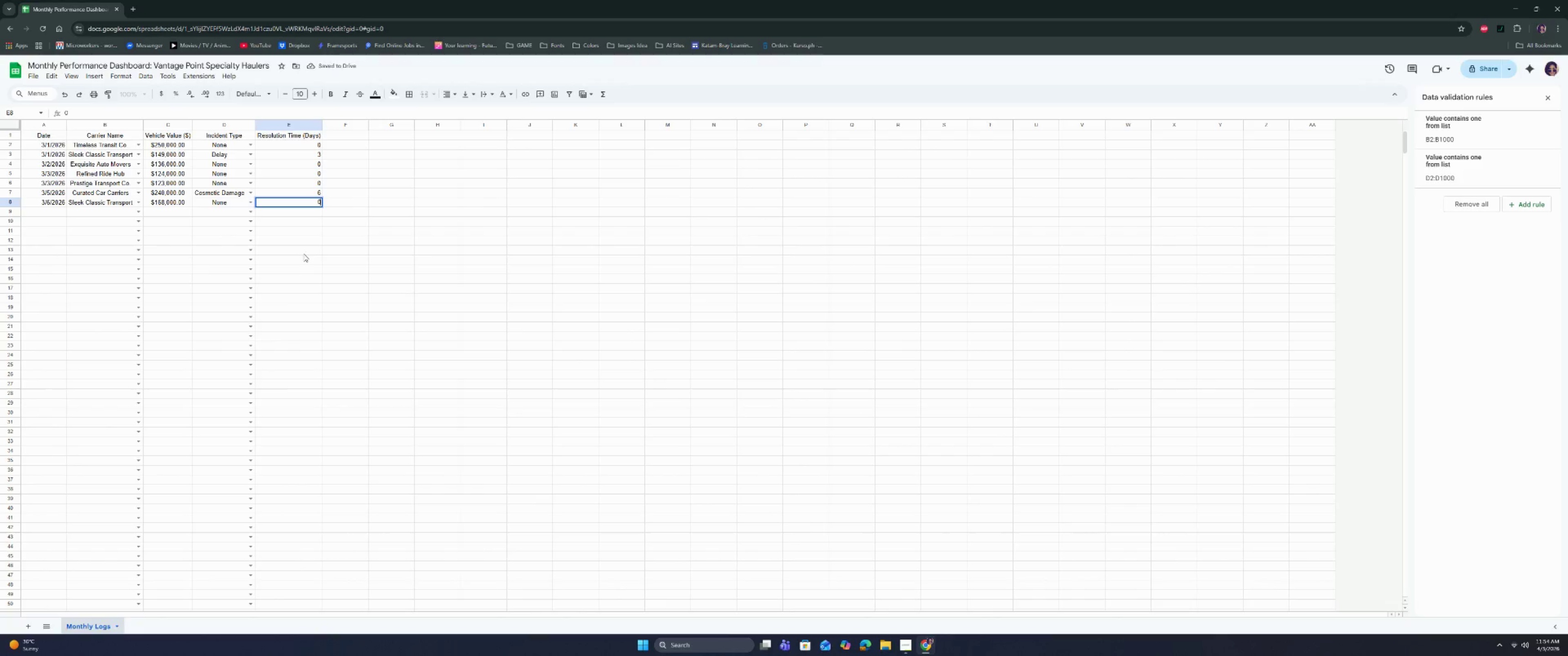 
left_click([304, 254])
 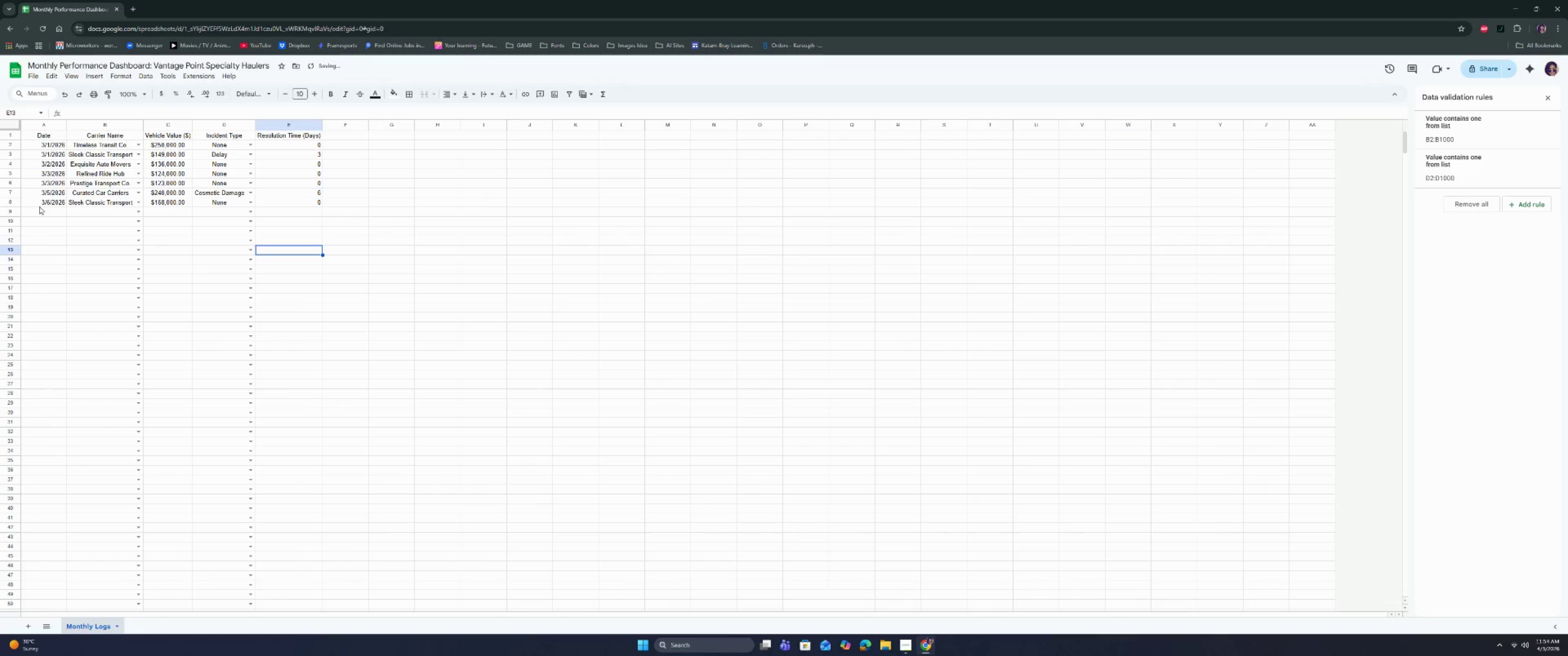 
left_click([43, 211])
 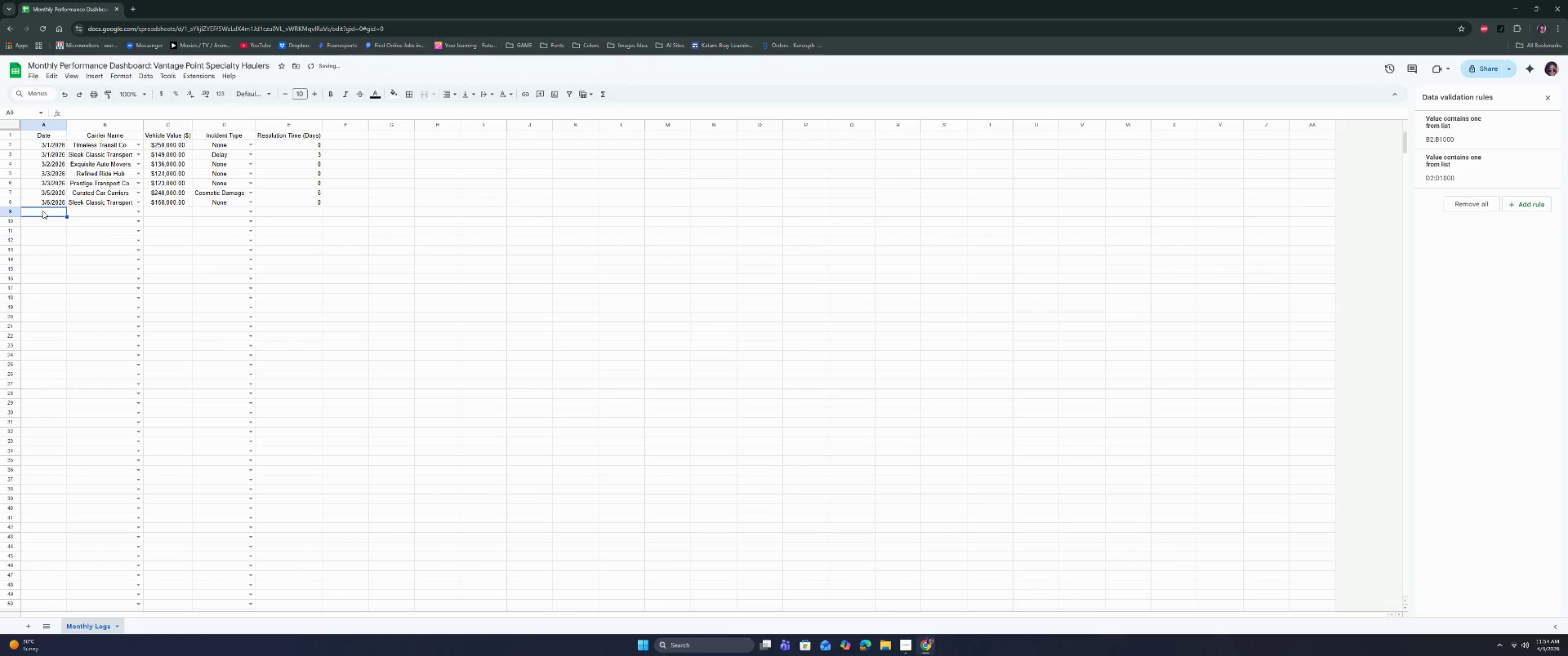 
type(3/6/2026)
key(Tab)
 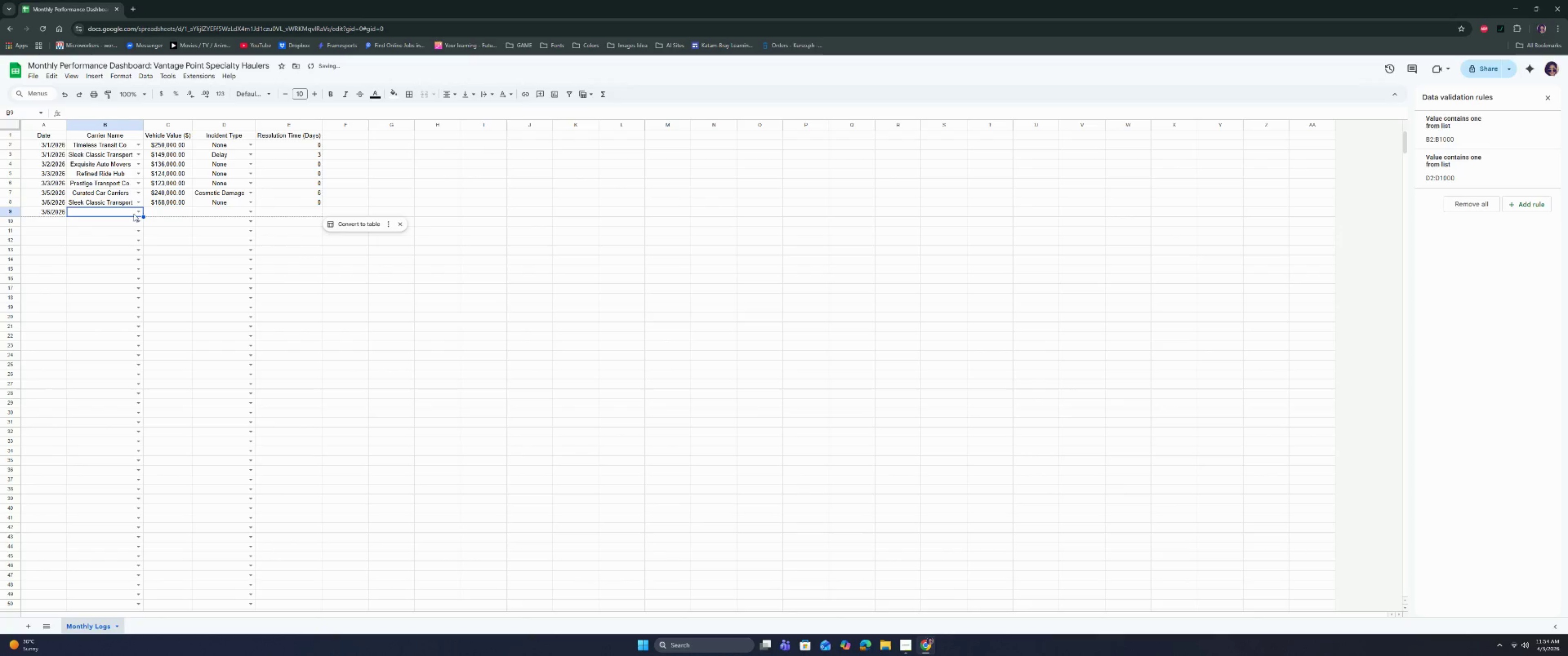 
left_click([139, 211])
 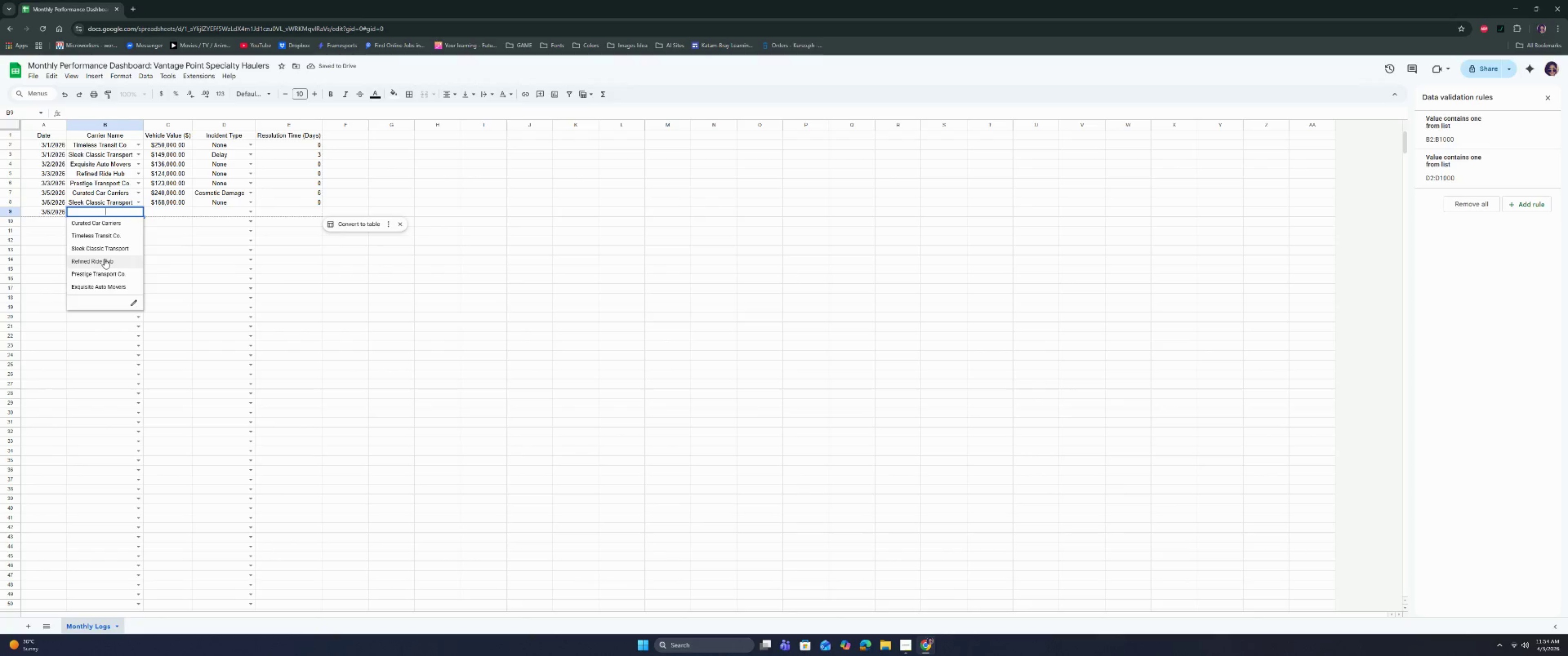 
wait(9.19)
 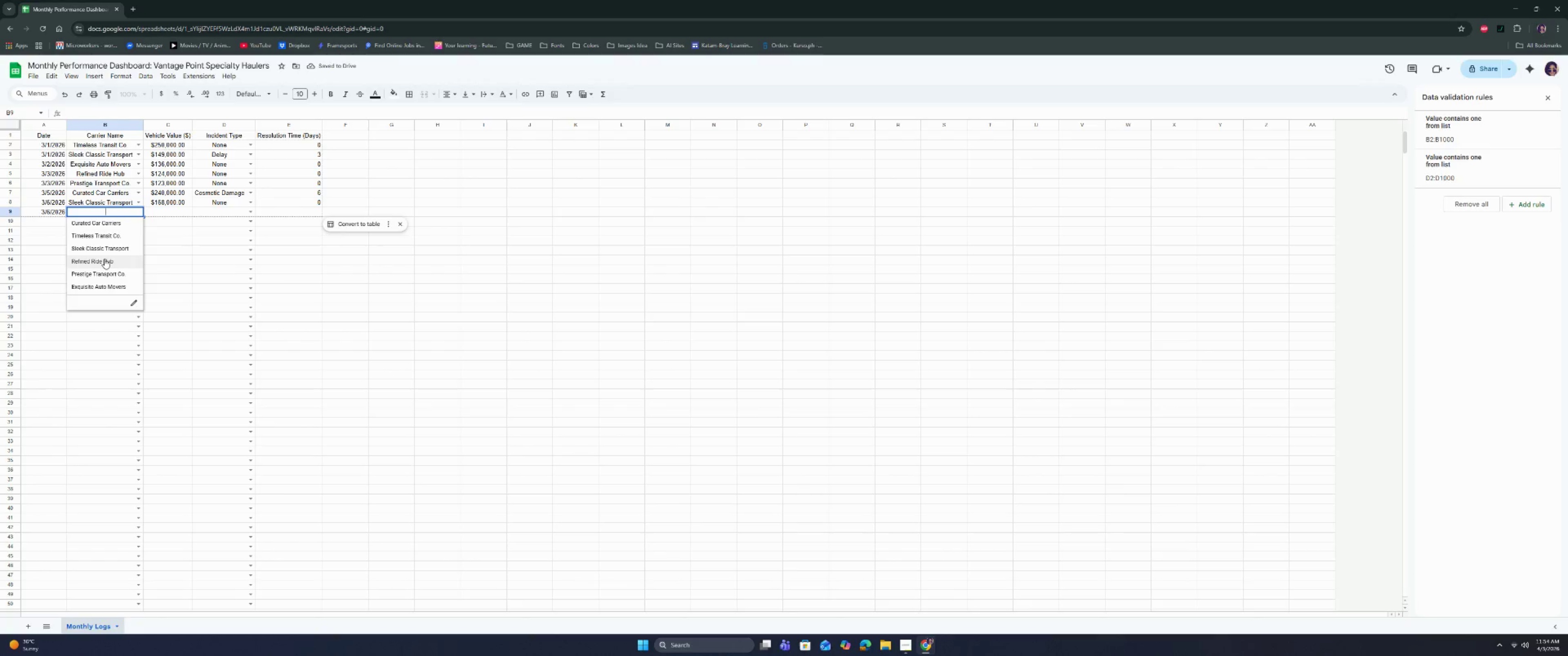 
left_click([113, 237])
 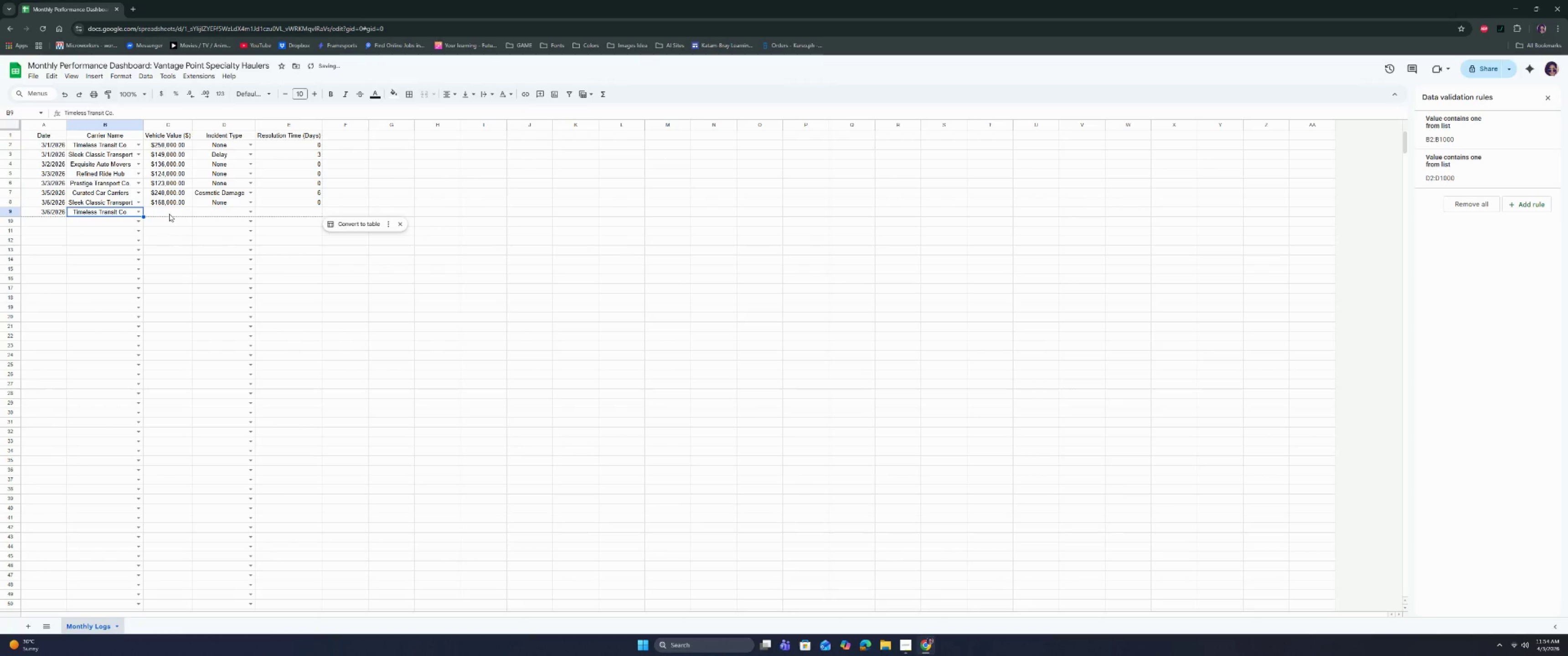 
left_click([169, 214])
 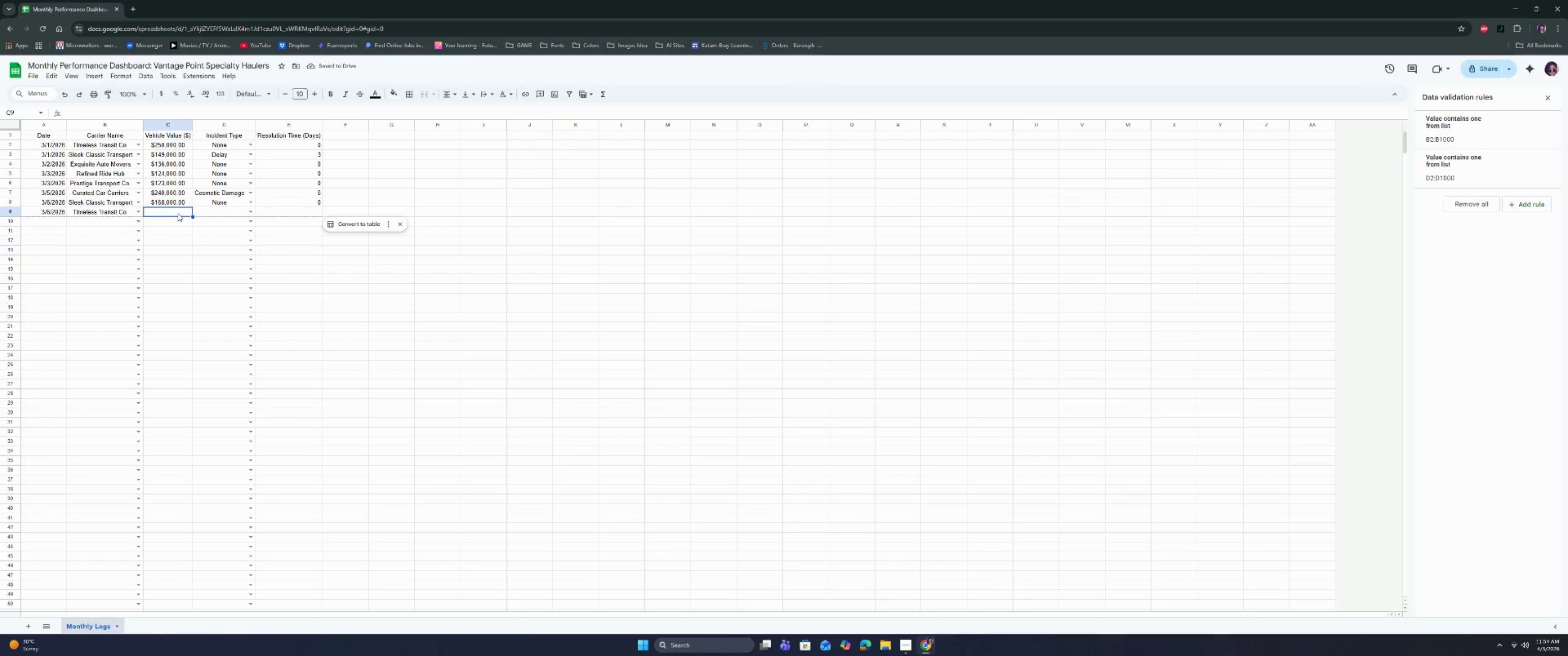 
type(1785000)
key(Backspace)
key(Tab)
 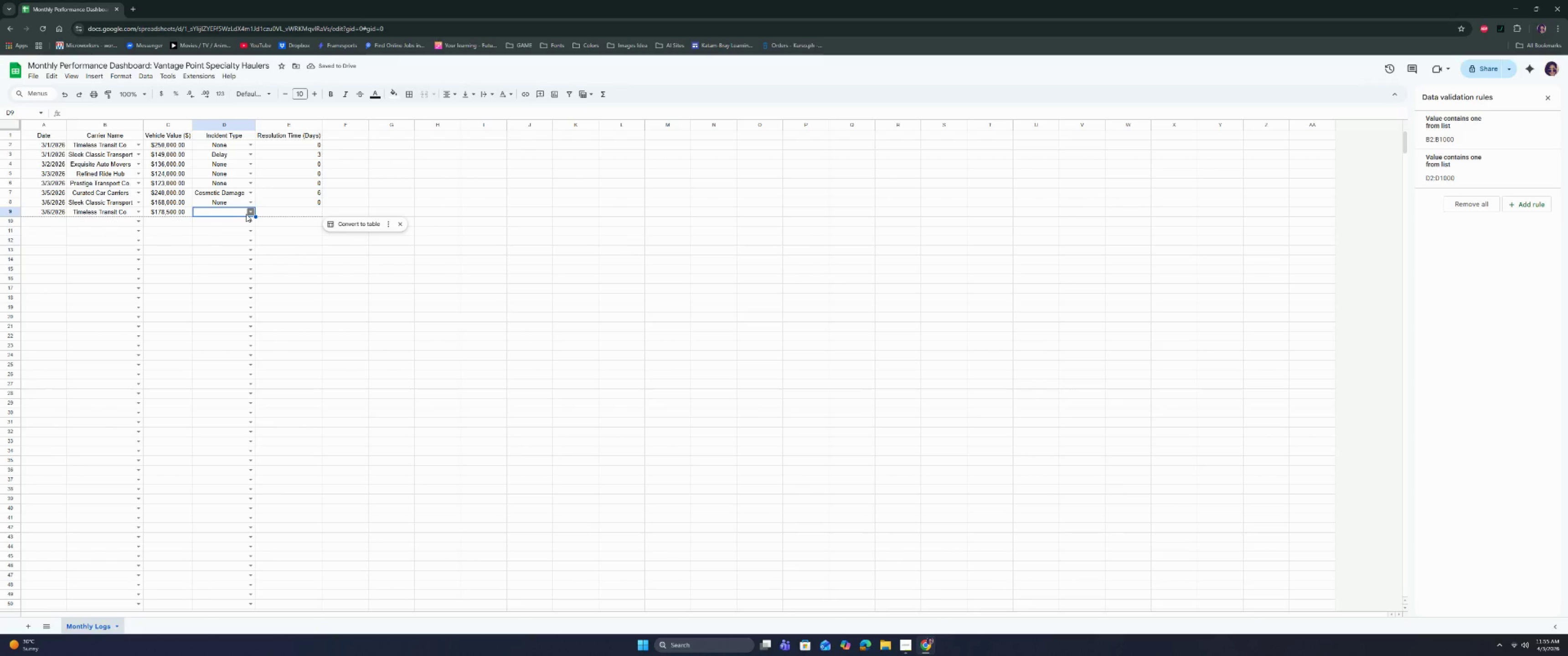 
left_click([246, 214])
 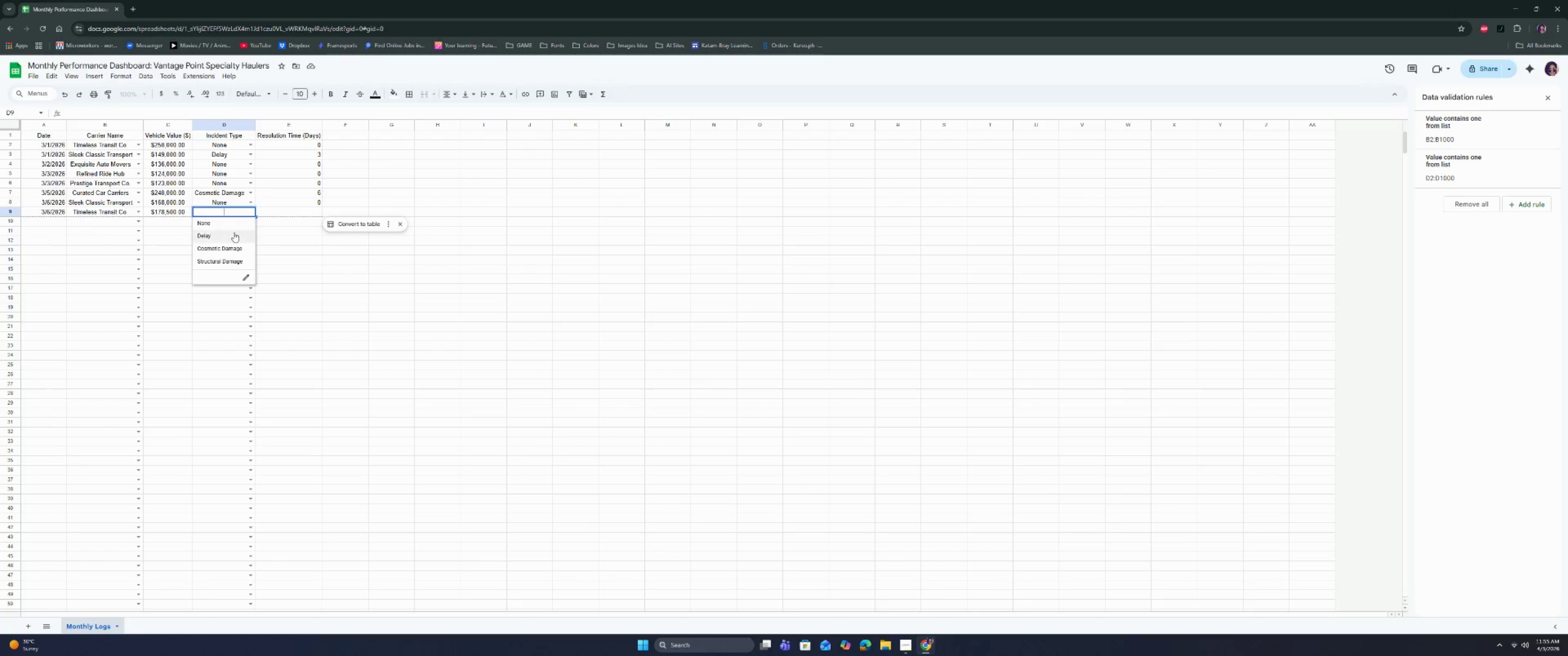 
wait(7.23)
 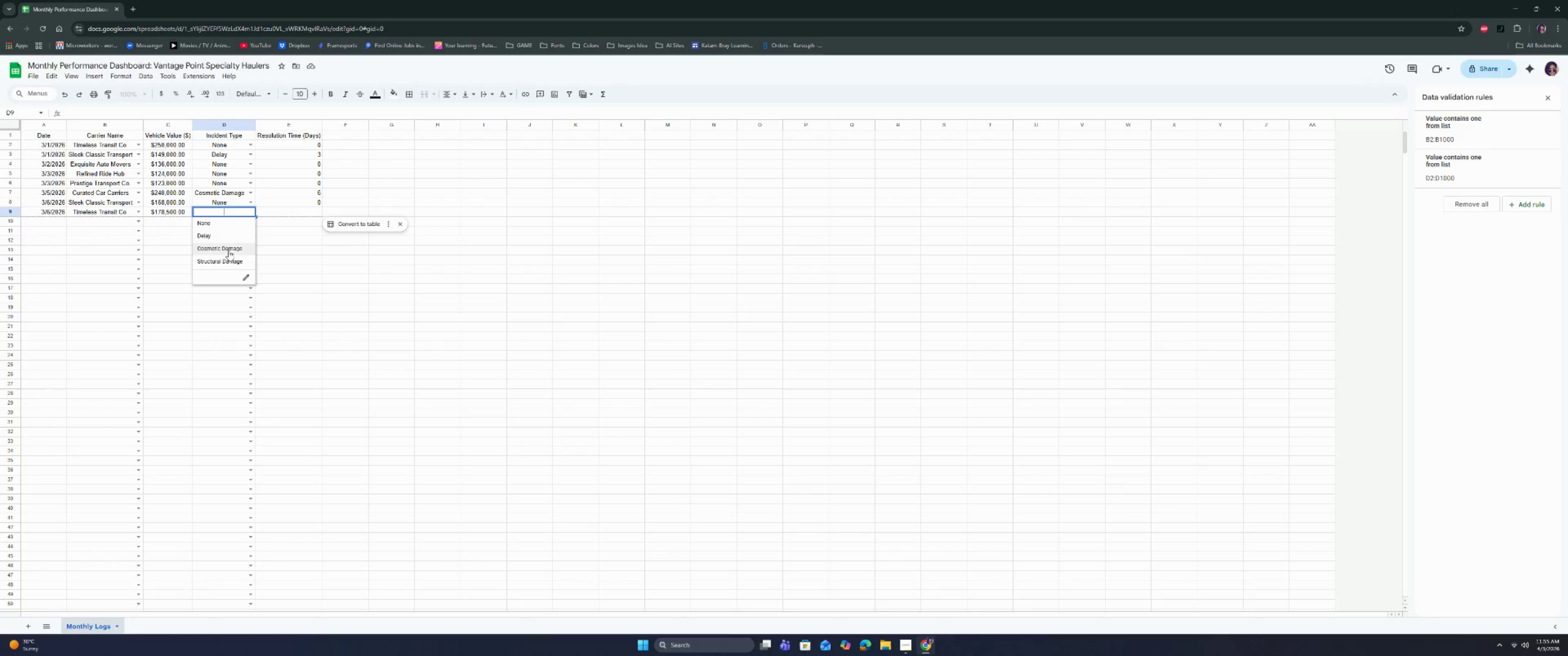 
left_click([226, 259])
 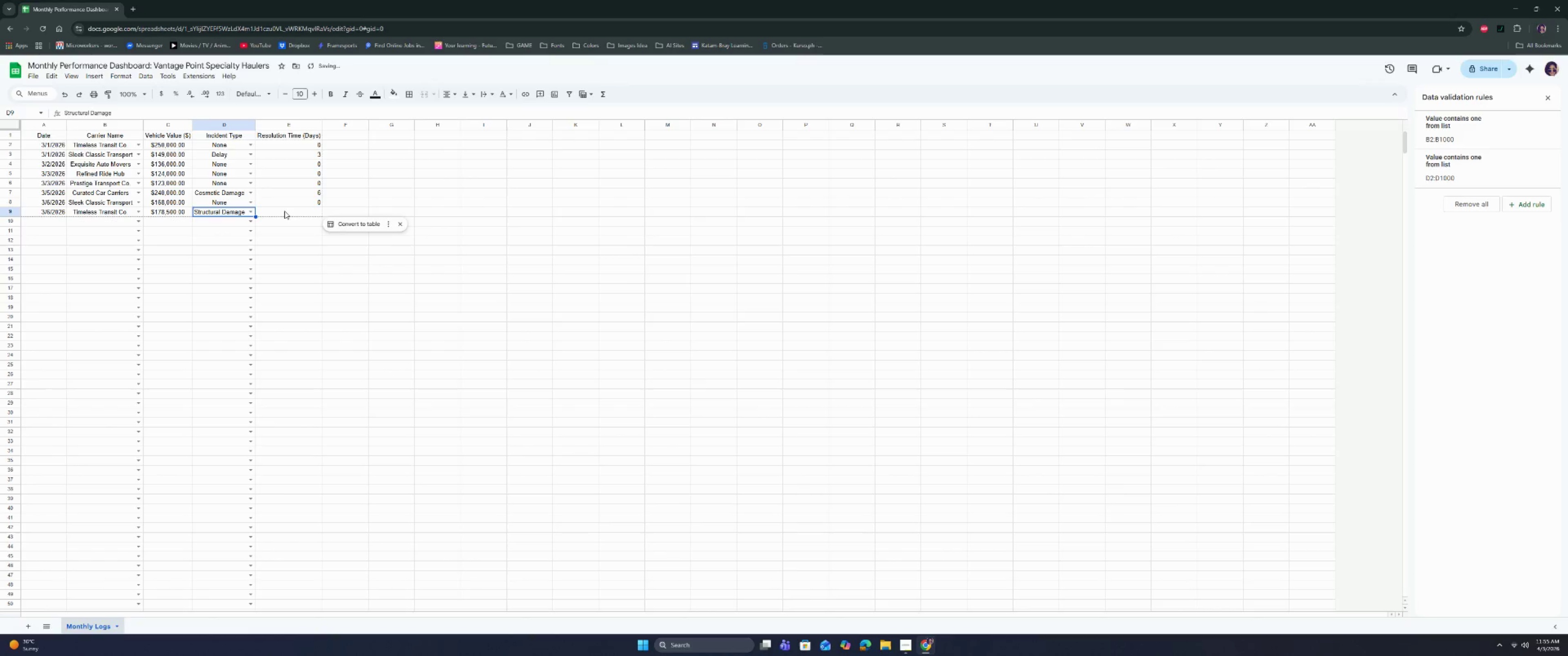 
left_click([286, 210])
 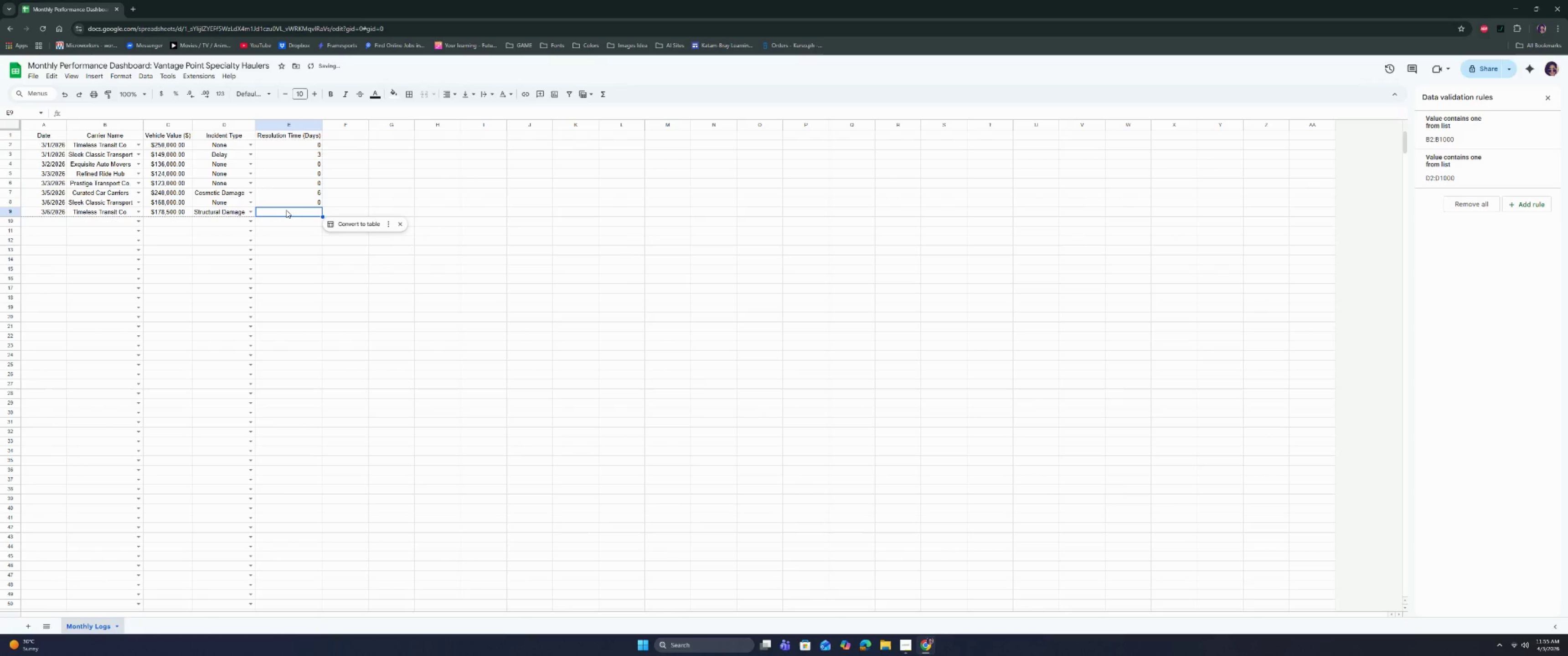 
key(7)
 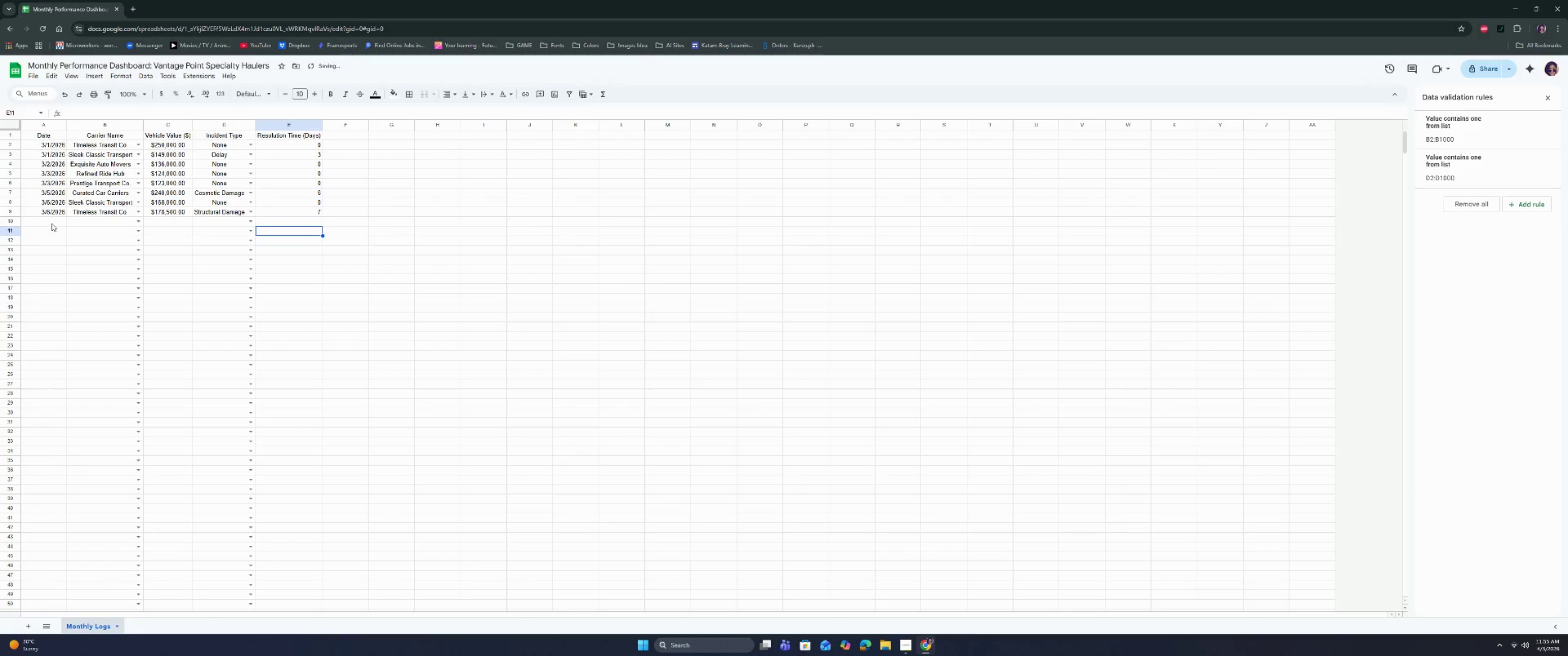 
left_click([46, 225])
 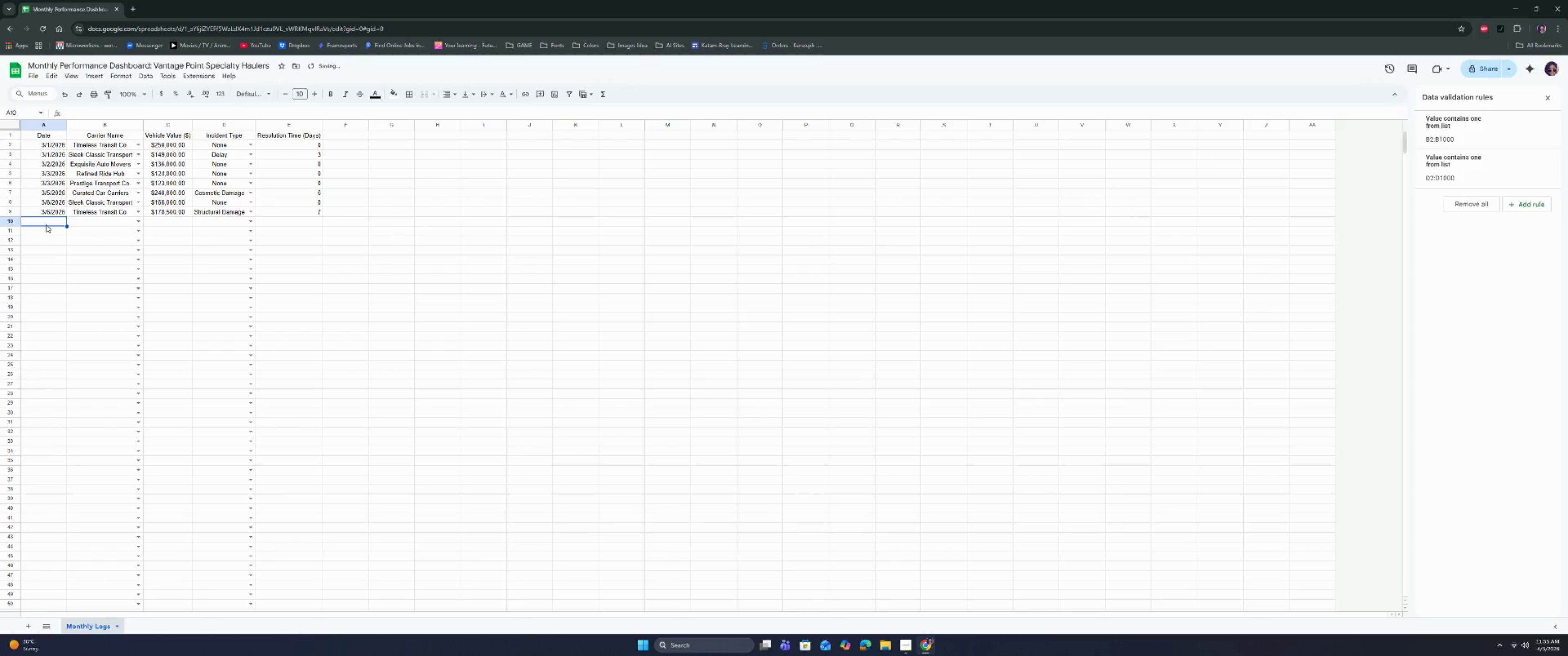 
type(3/7/206)
key(Tab)
 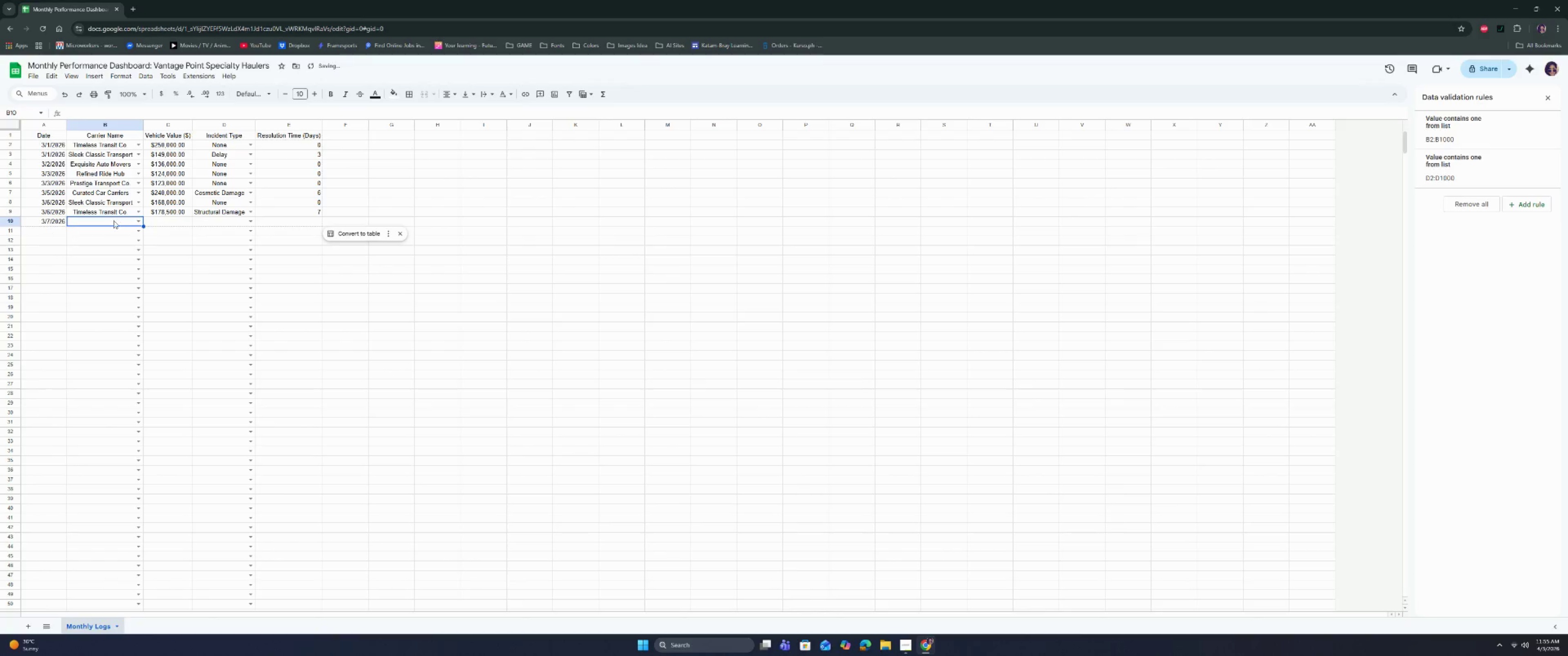 
left_click([141, 223])
 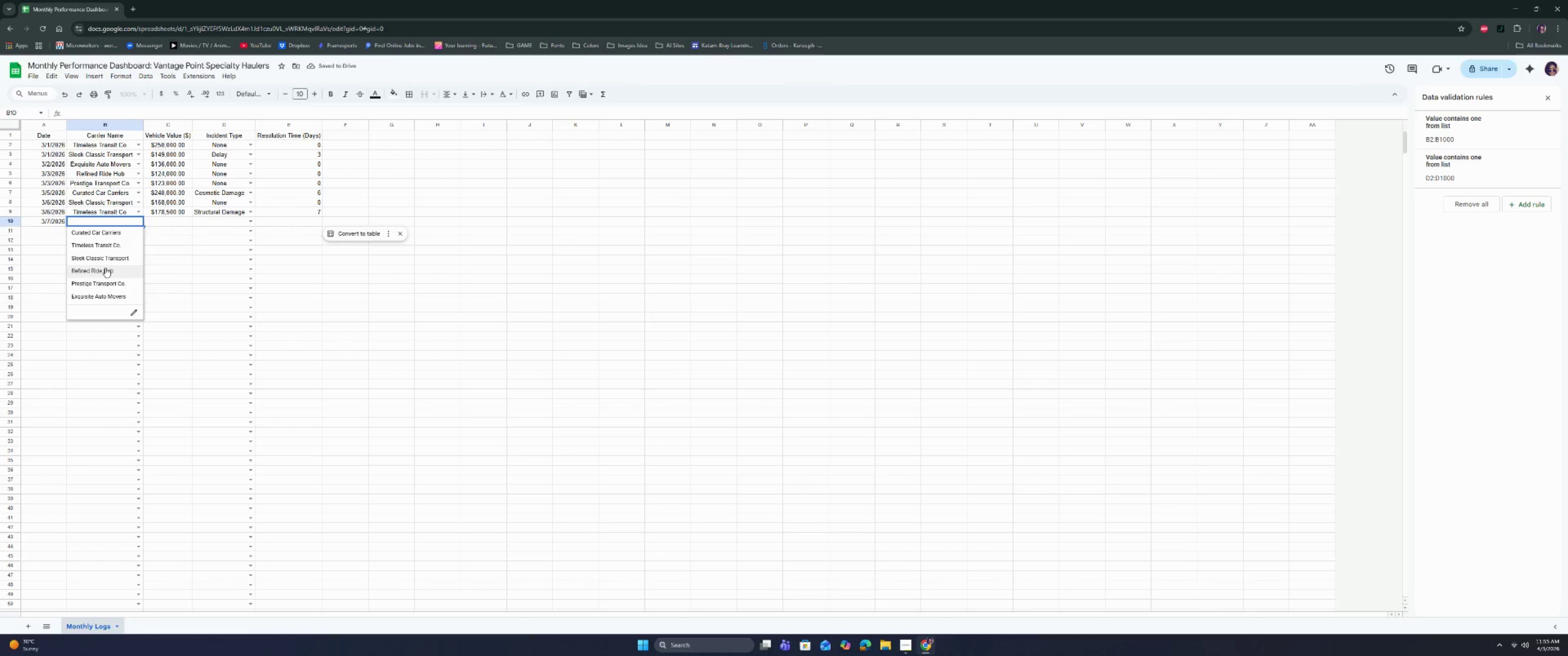 
left_click([105, 267])
 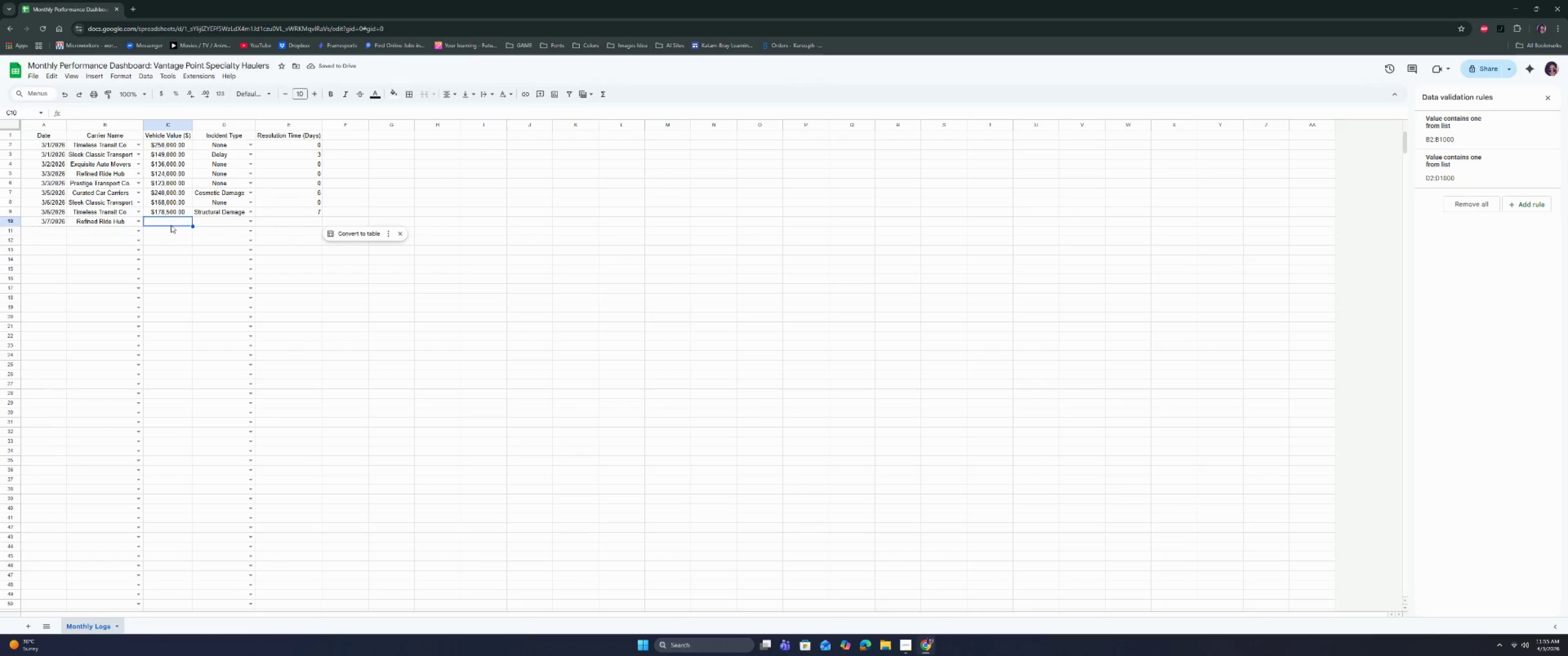 
wait(5.06)
 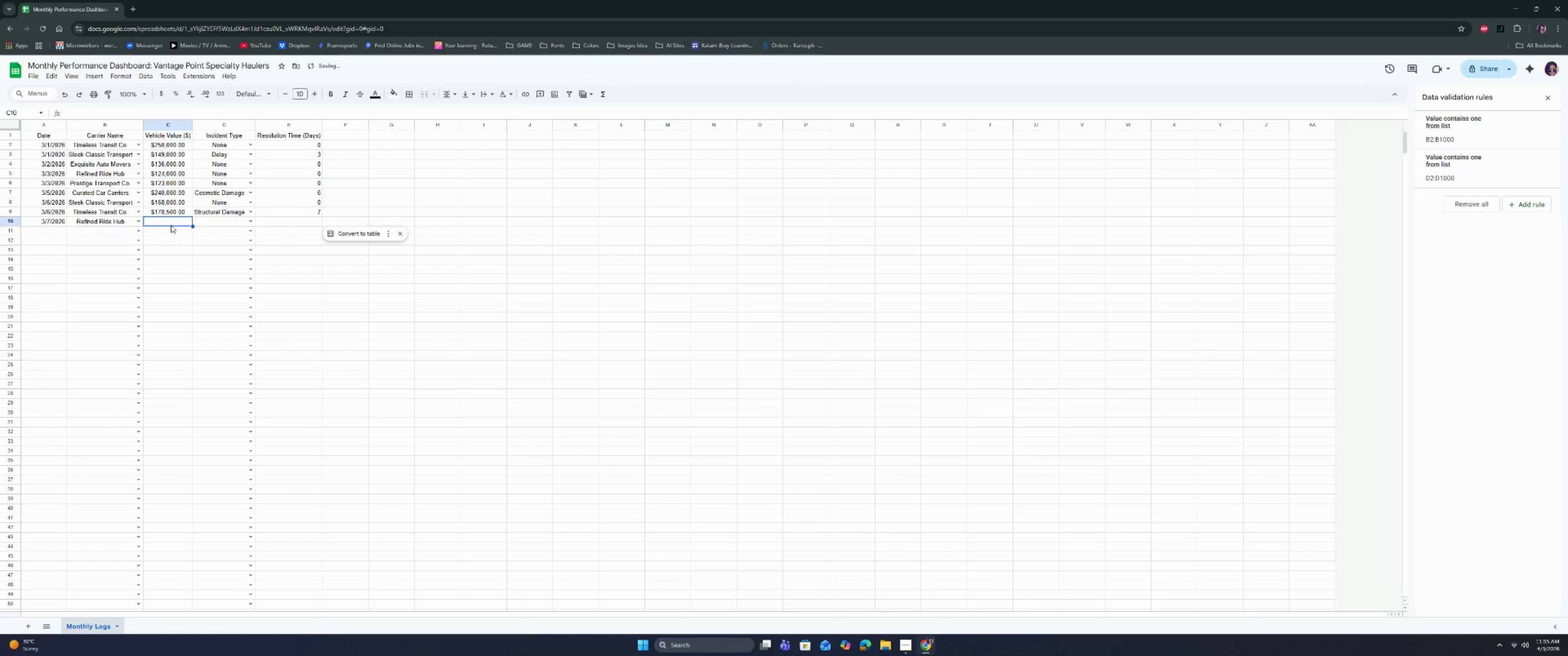 
type(163000)
key(Tab)
 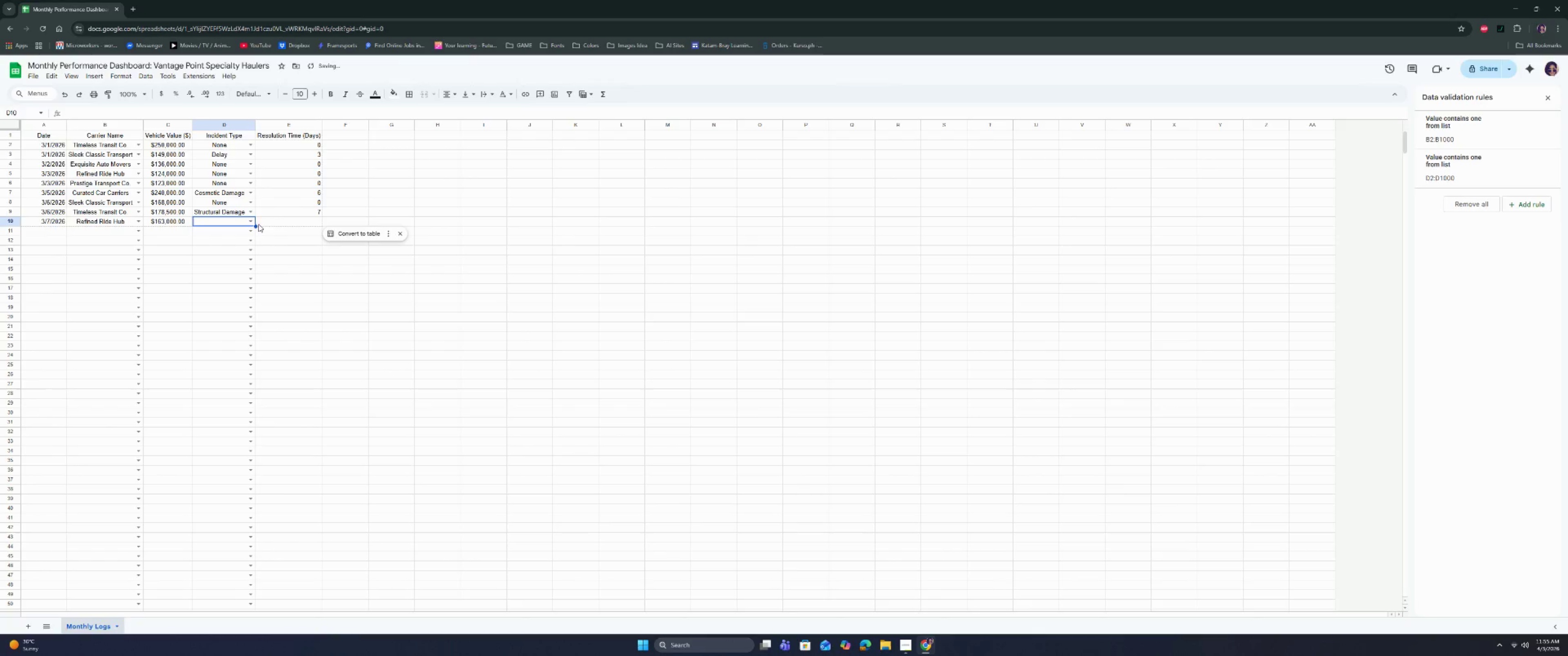 
left_click([250, 221])
 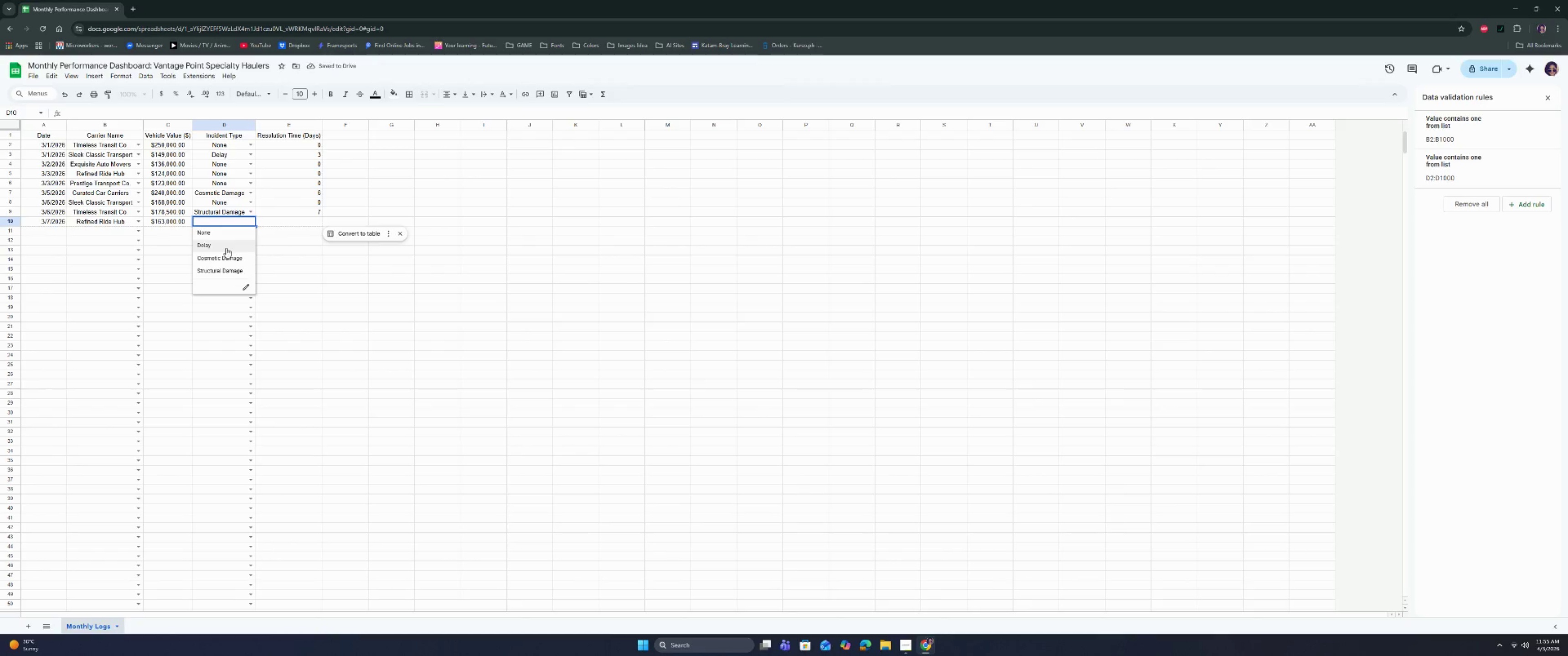 
left_click([226, 248])
 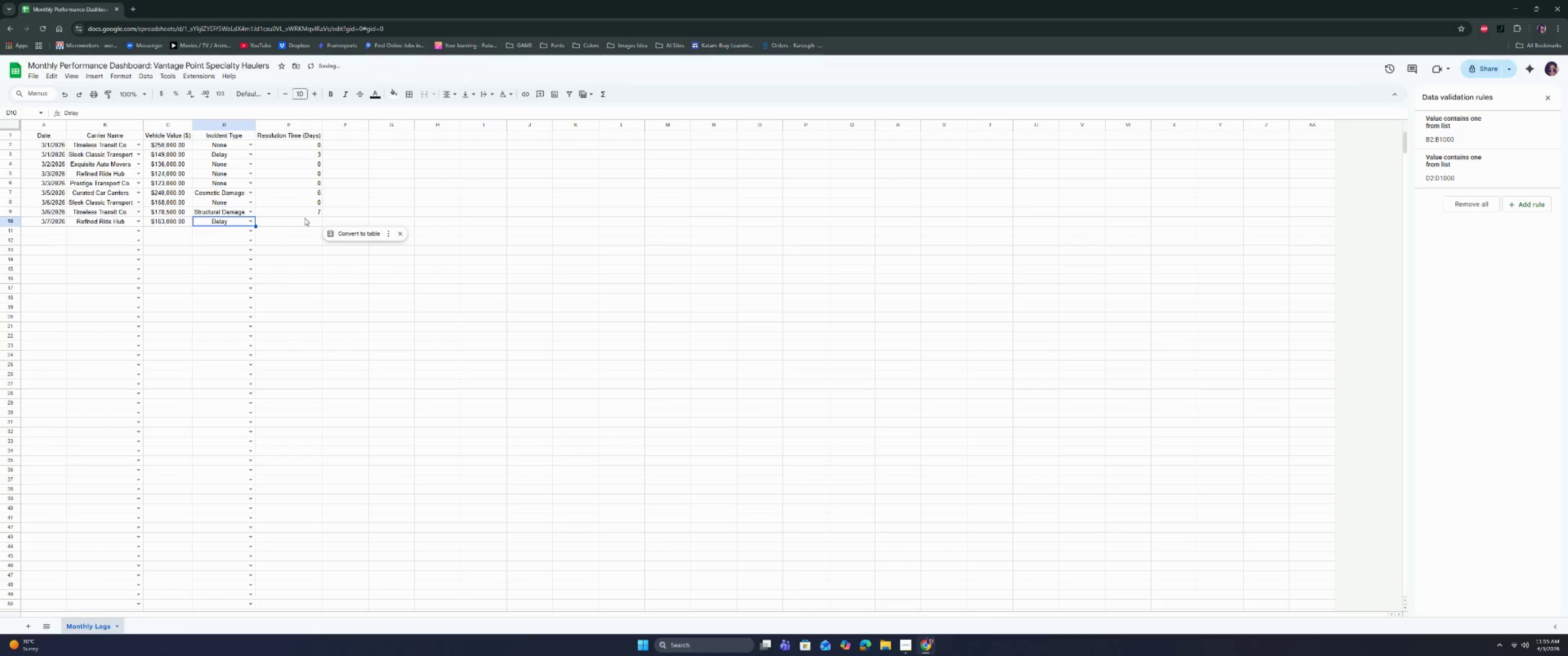 
left_click([304, 218])
 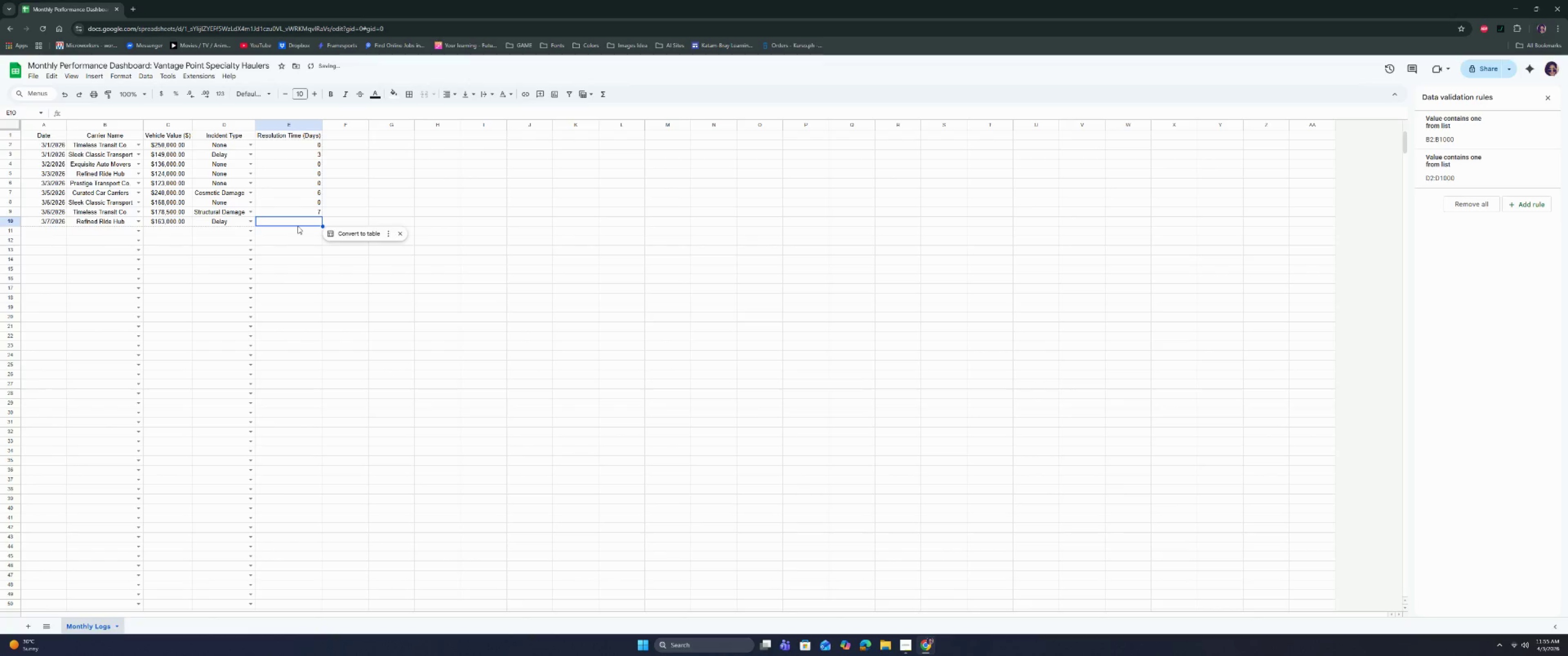 
key(1)
 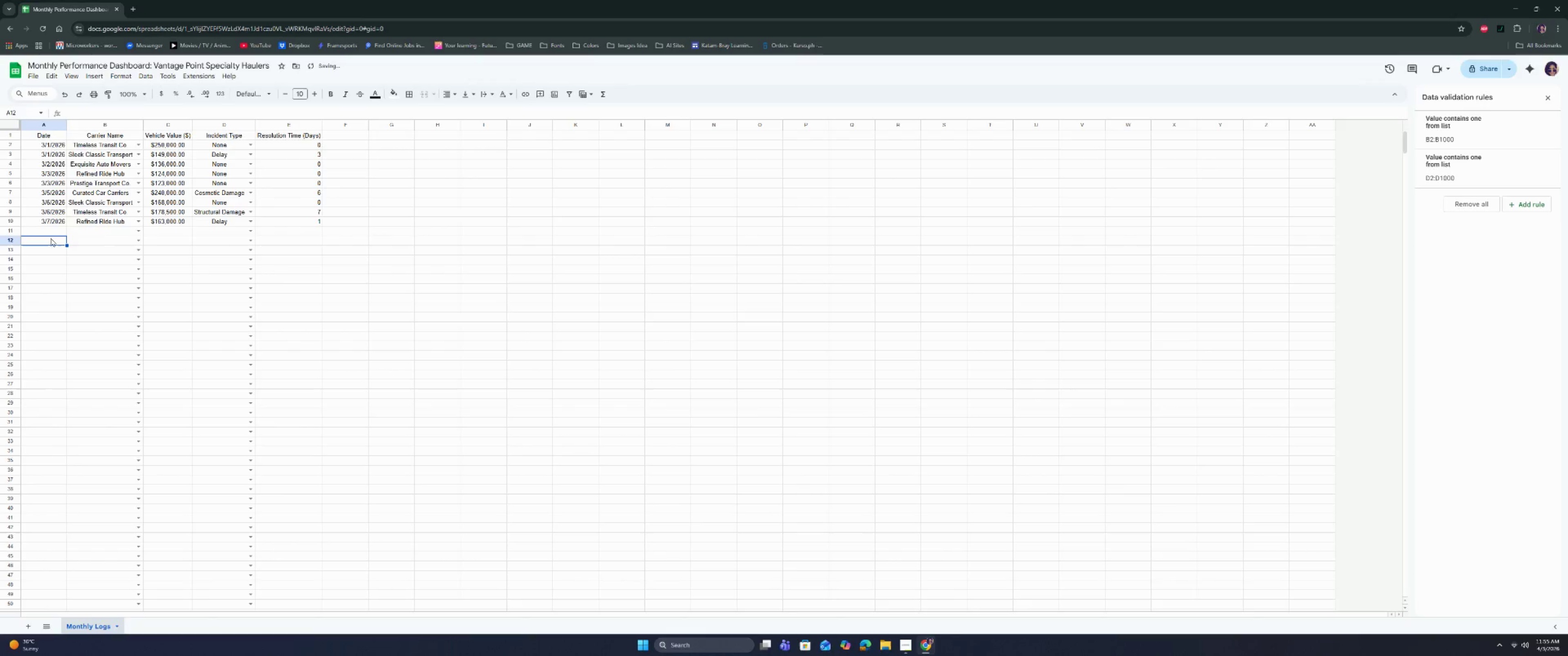 
double_click([53, 231])
 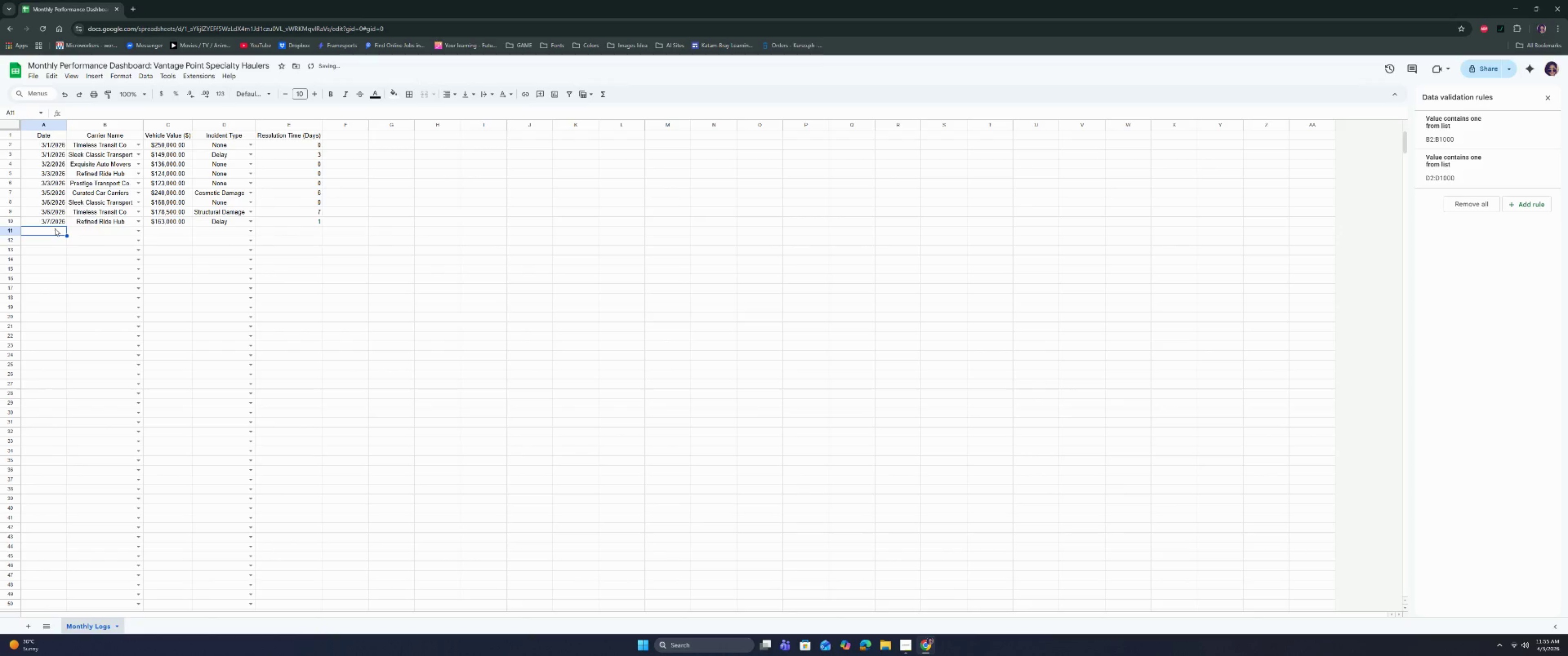 
type(3/8202)
key(Backspace)
key(Backspace)
key(Backspace)
key(Tab)
 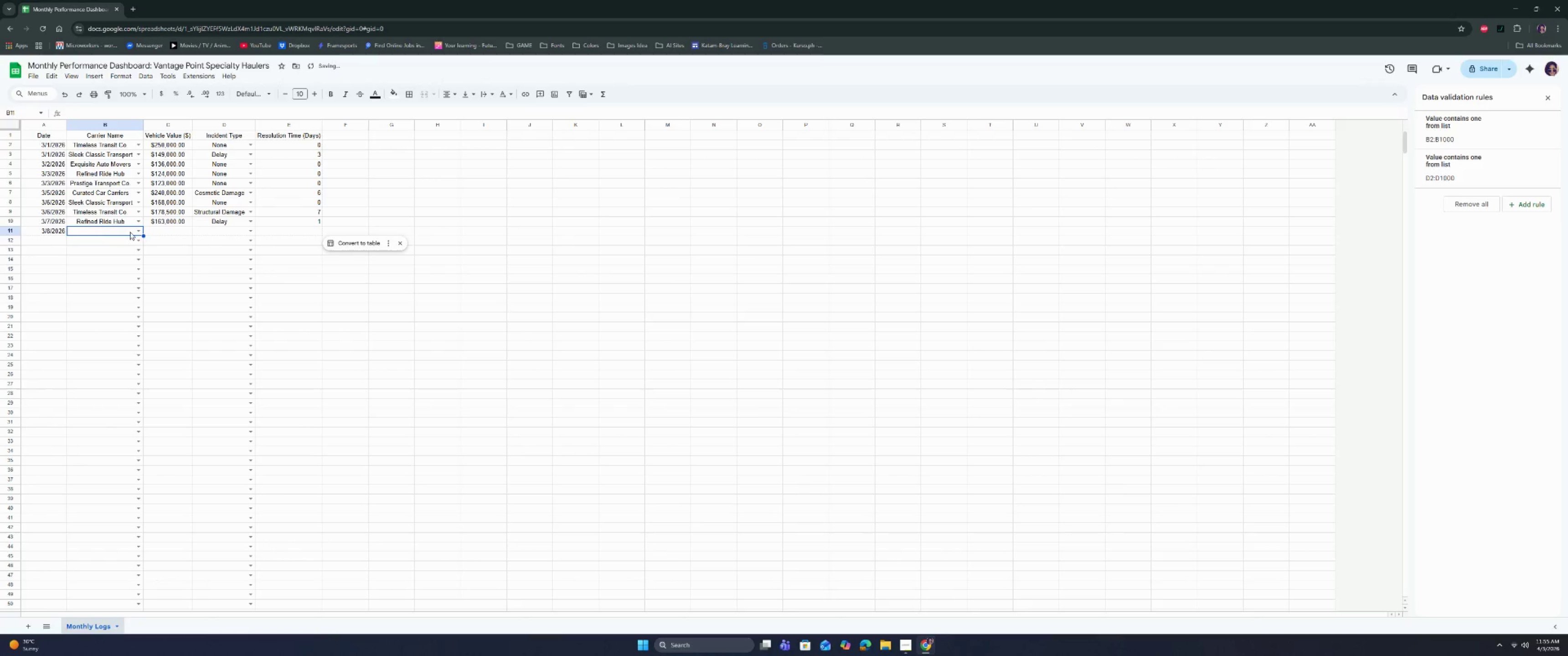 
left_click([136, 231])
 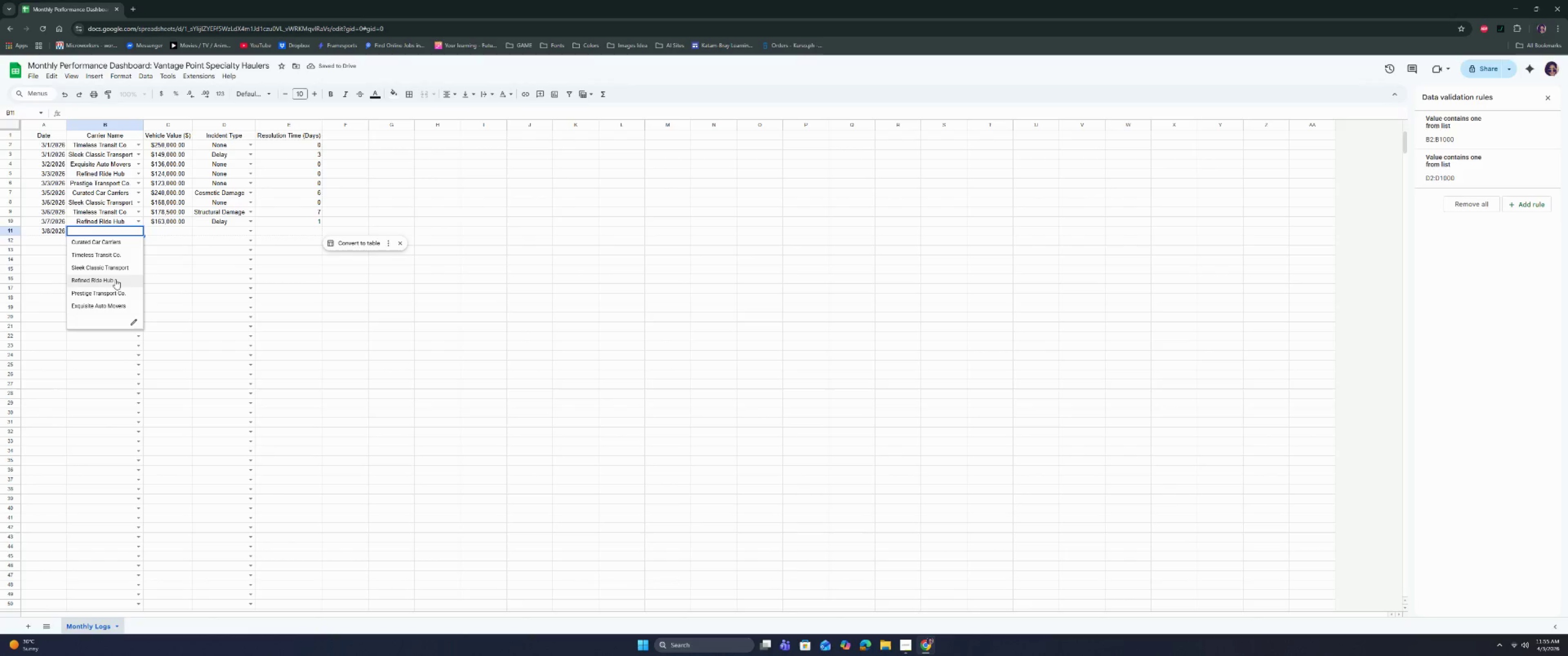 
wait(5.11)
 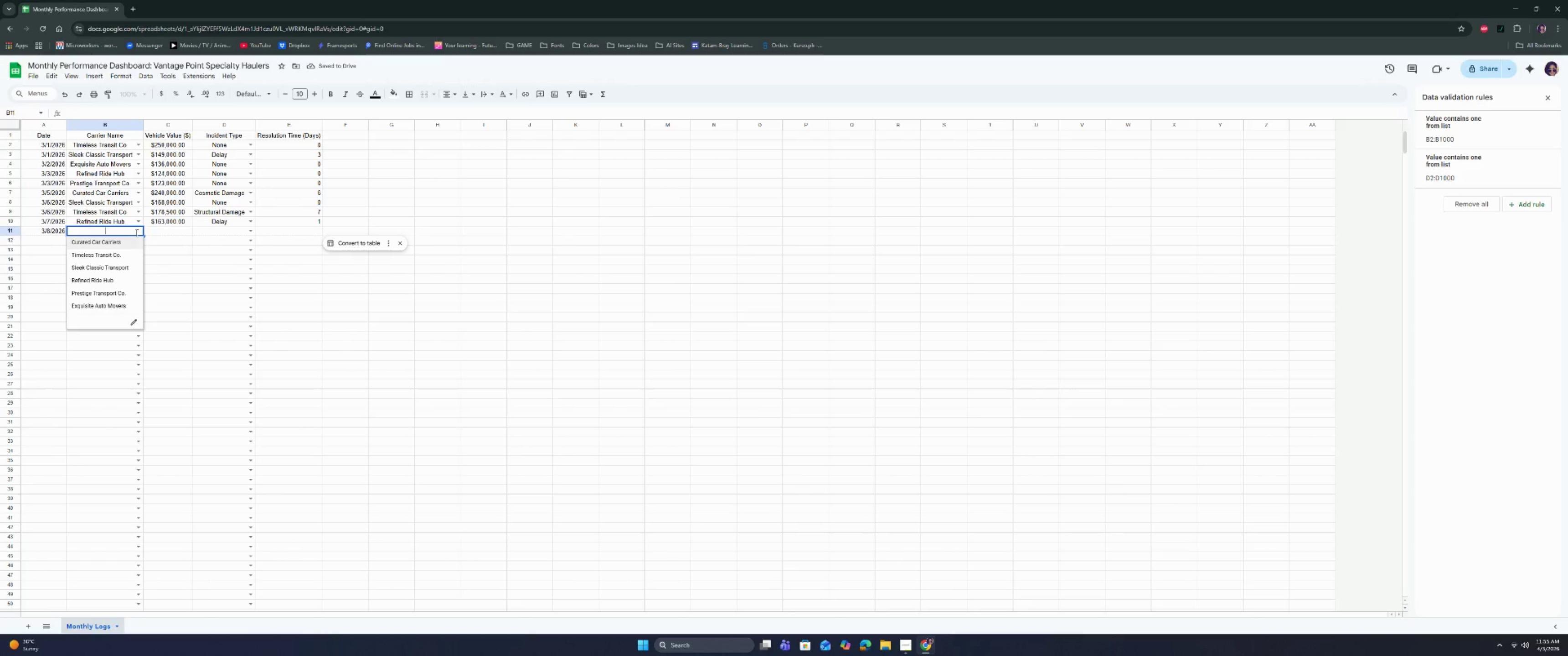 
left_click([111, 294])
 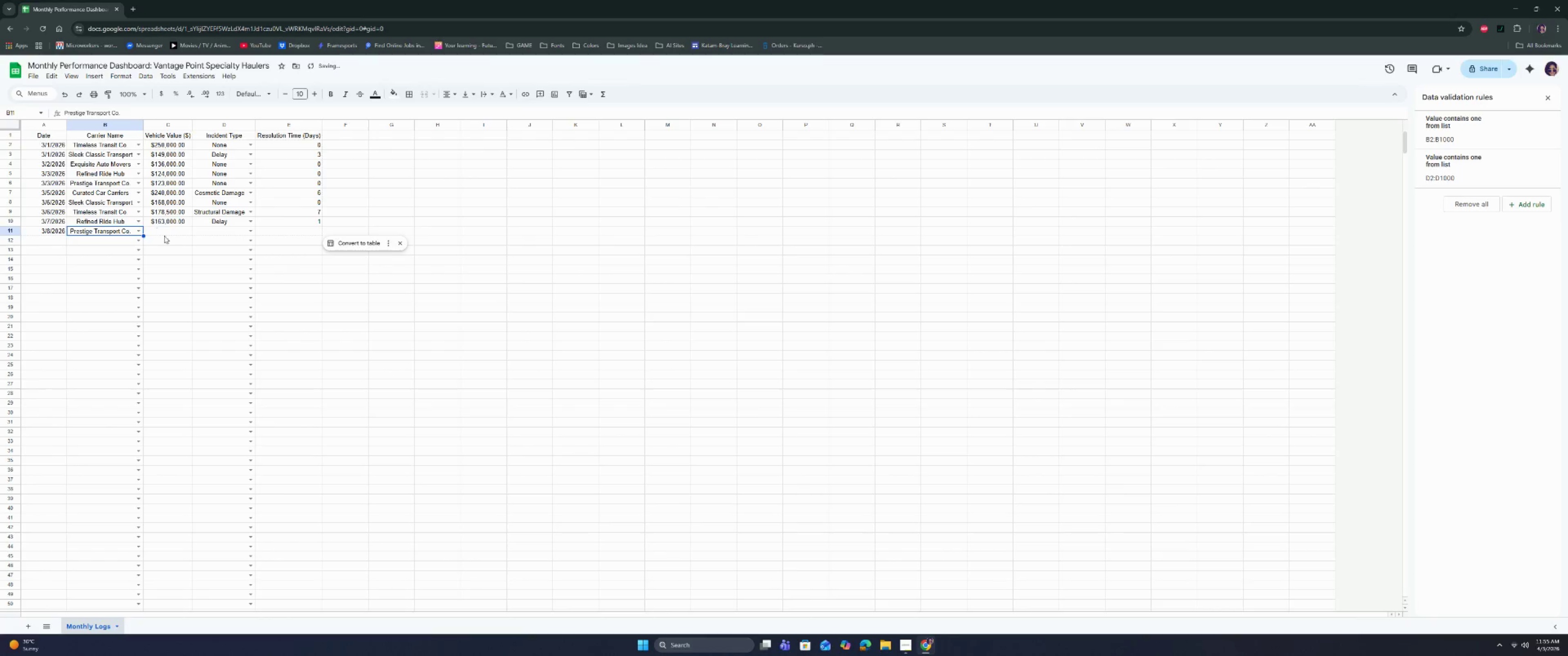 
left_click([166, 236])
 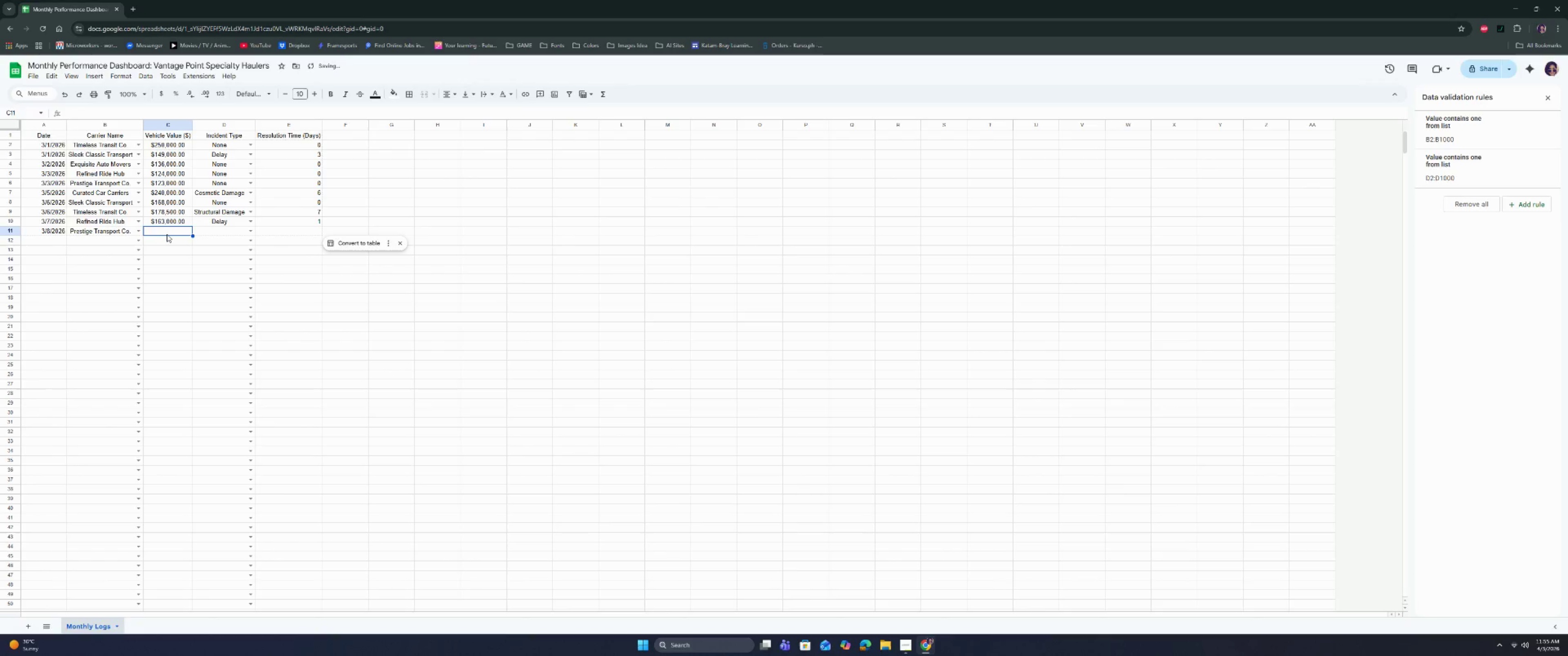 
type(30000)
key(Tab)
 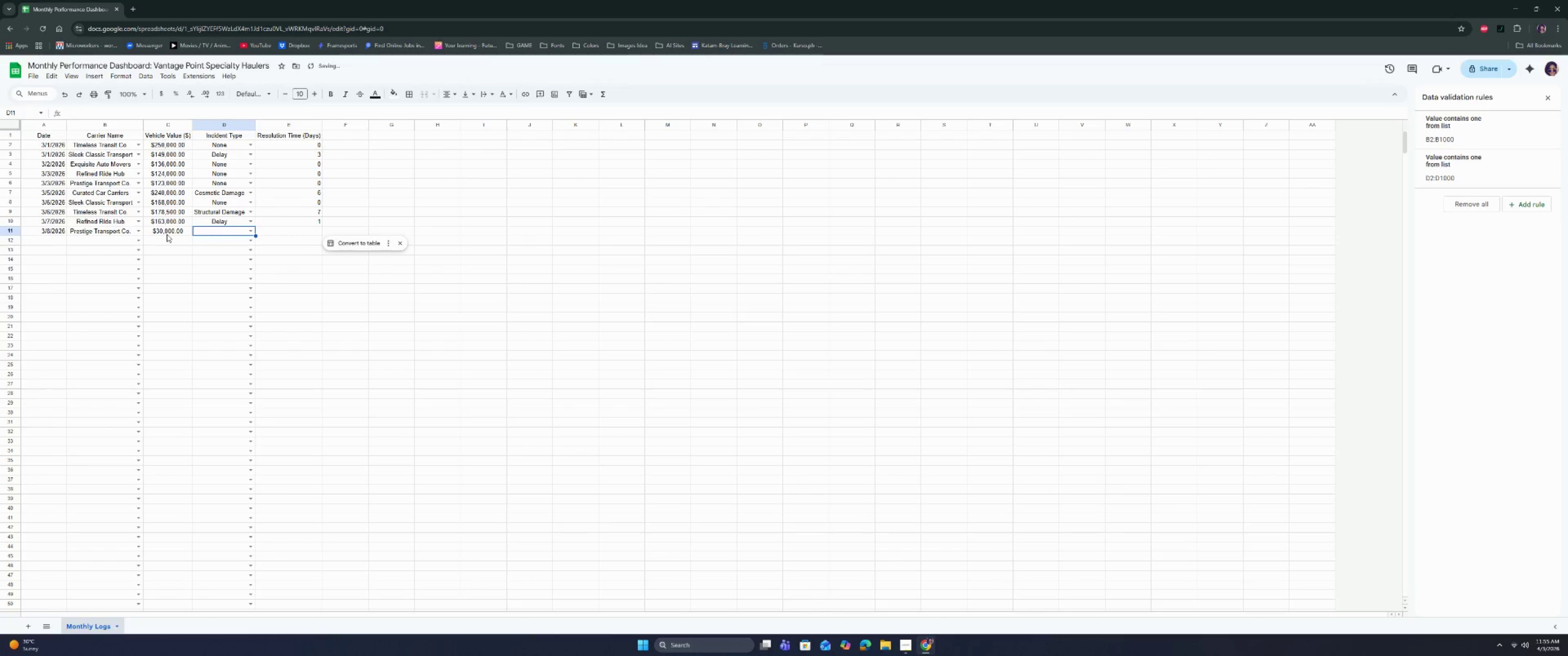 
key(ArrowLeft)
 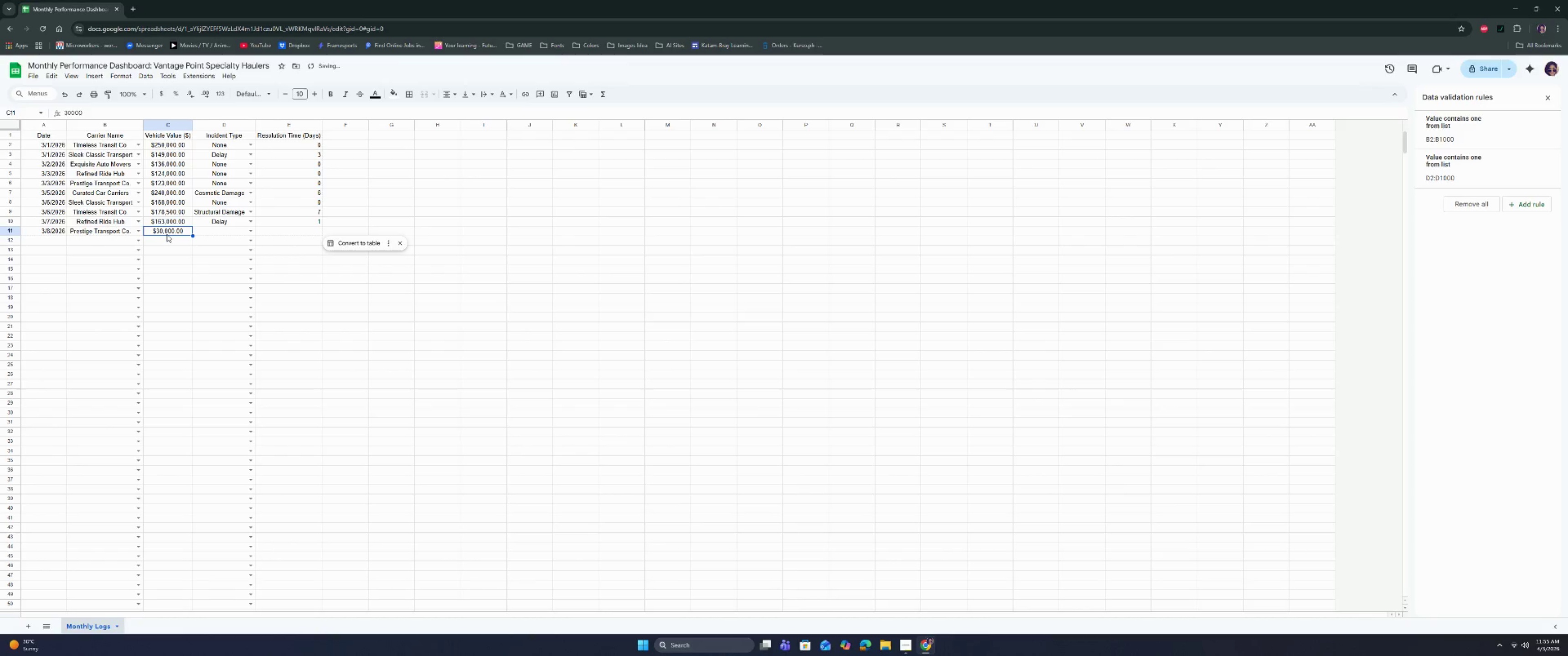 
type(0)
key(Backspace)
key(Backspace)
type(300000)
key(Tab)
 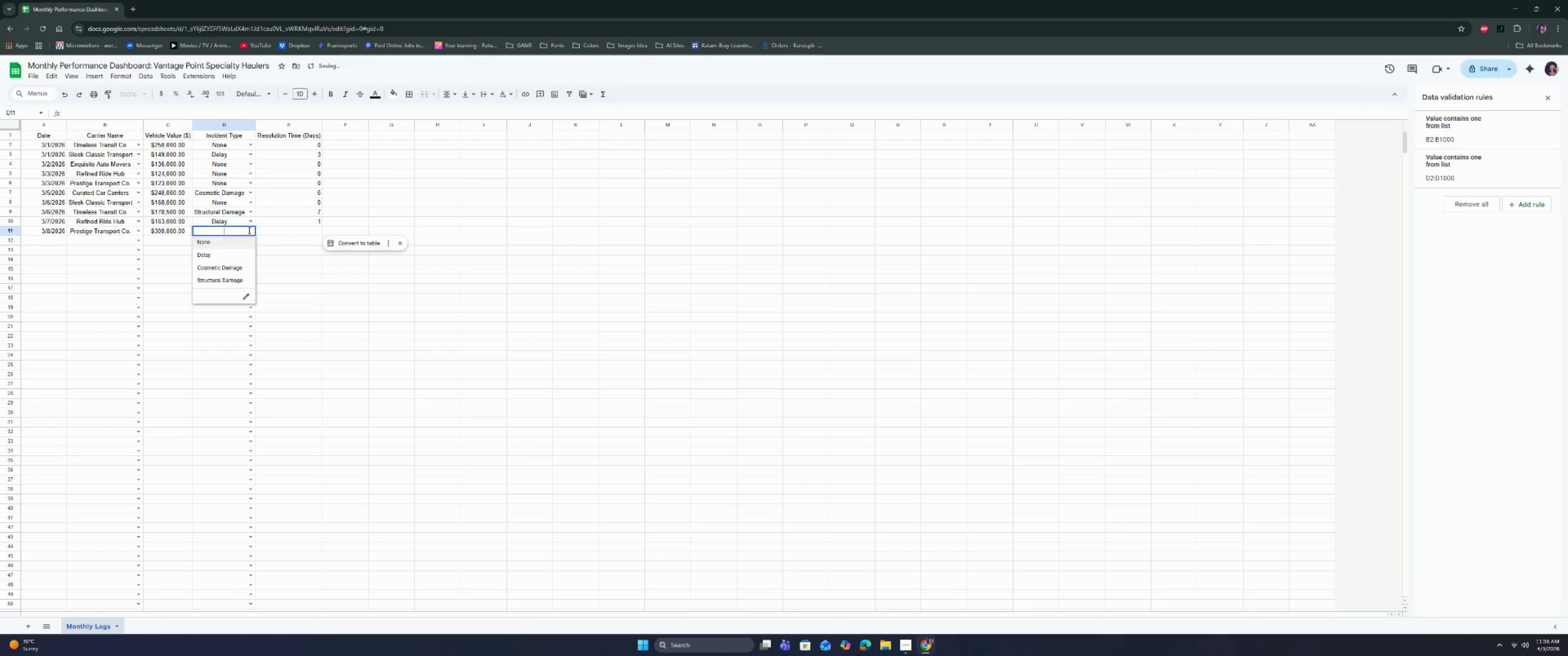 
double_click([227, 240])
 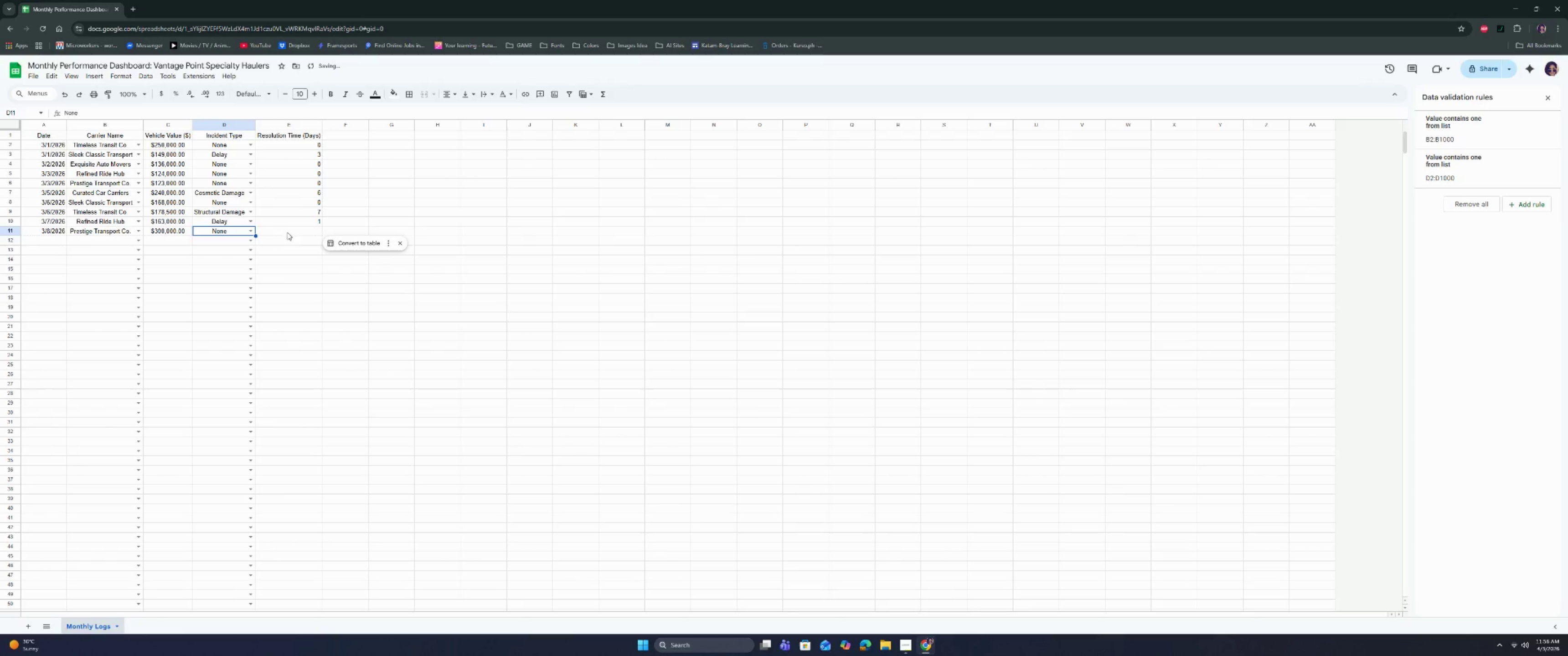 
triple_click([288, 232])
 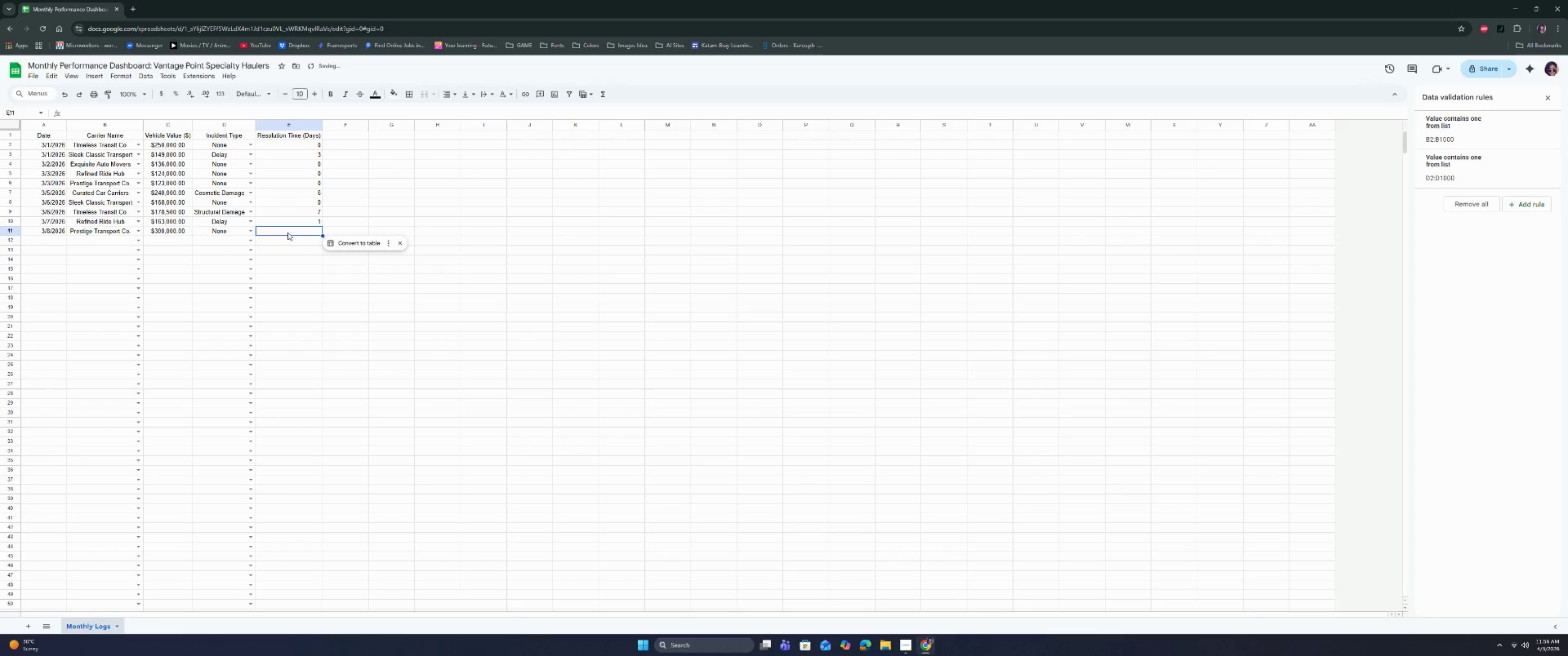 
key(0)
 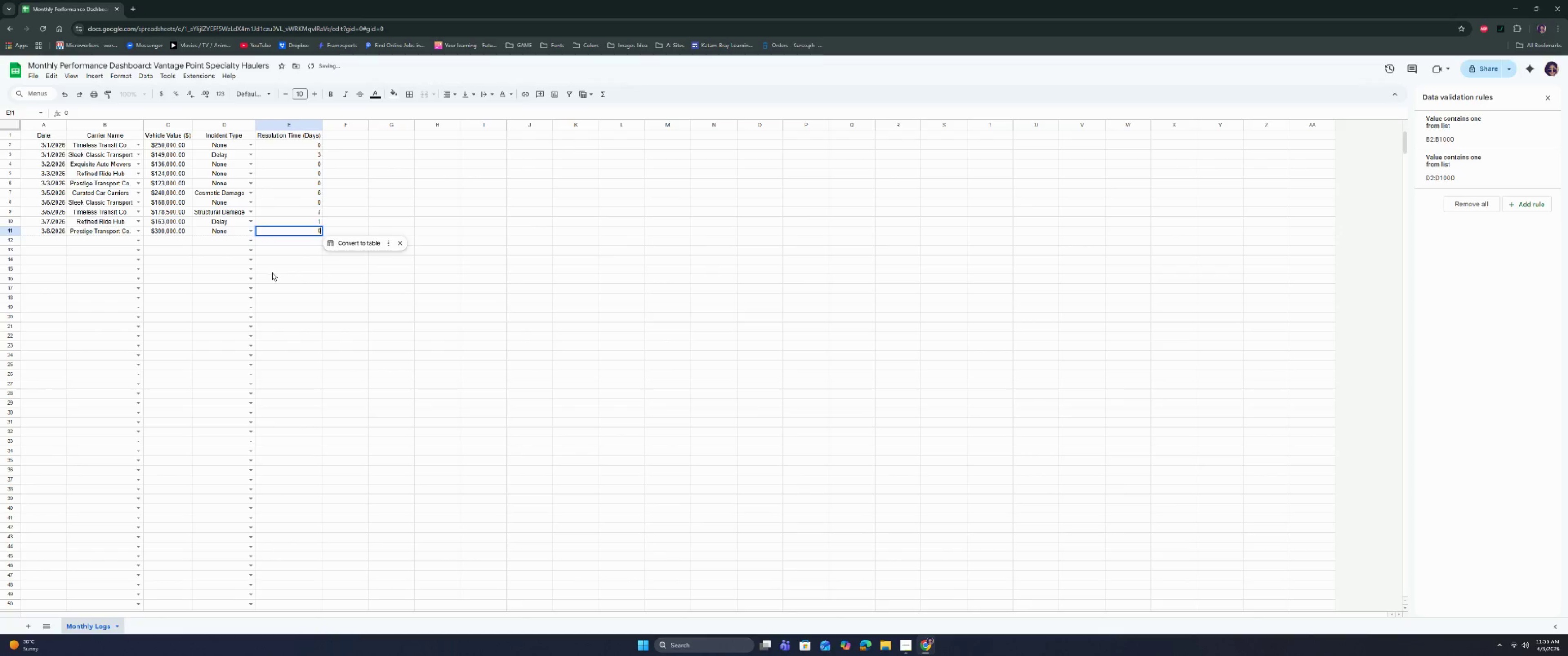 
left_click([272, 272])
 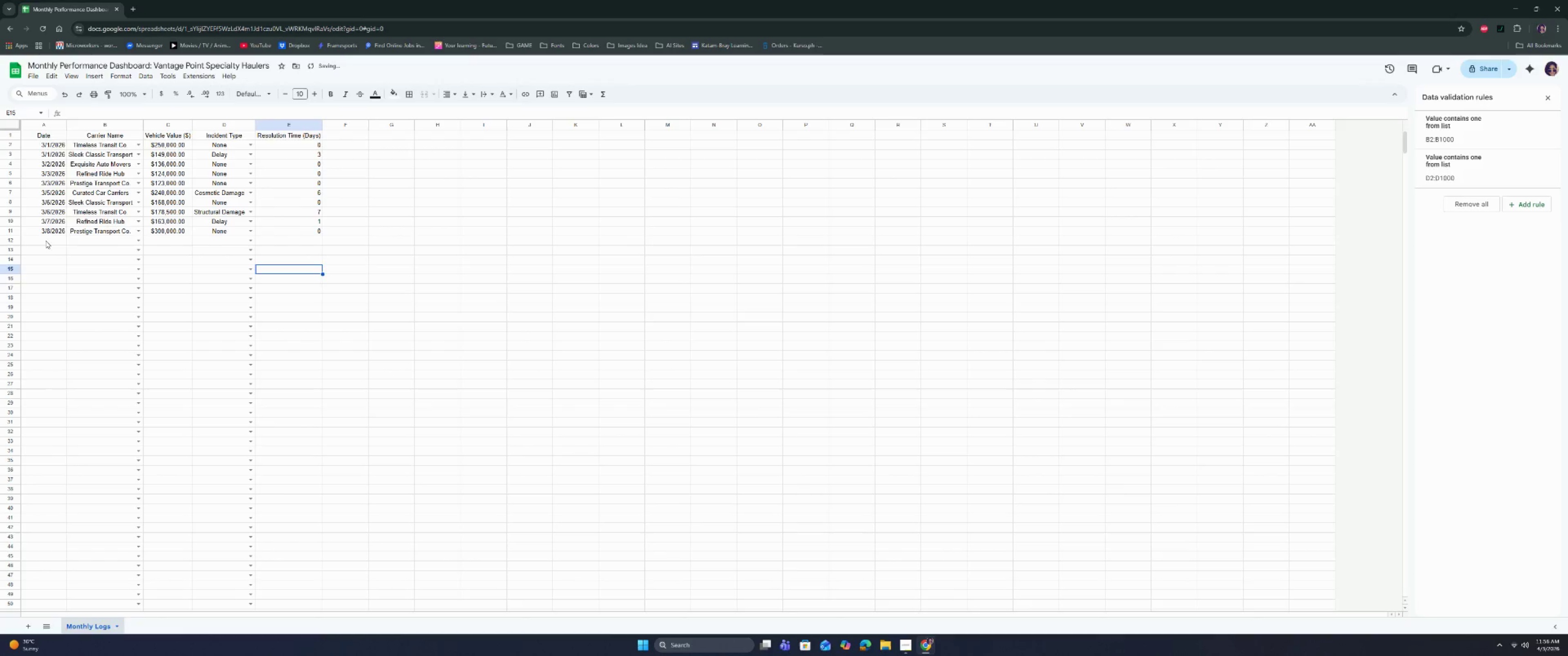 
left_click([43, 240])
 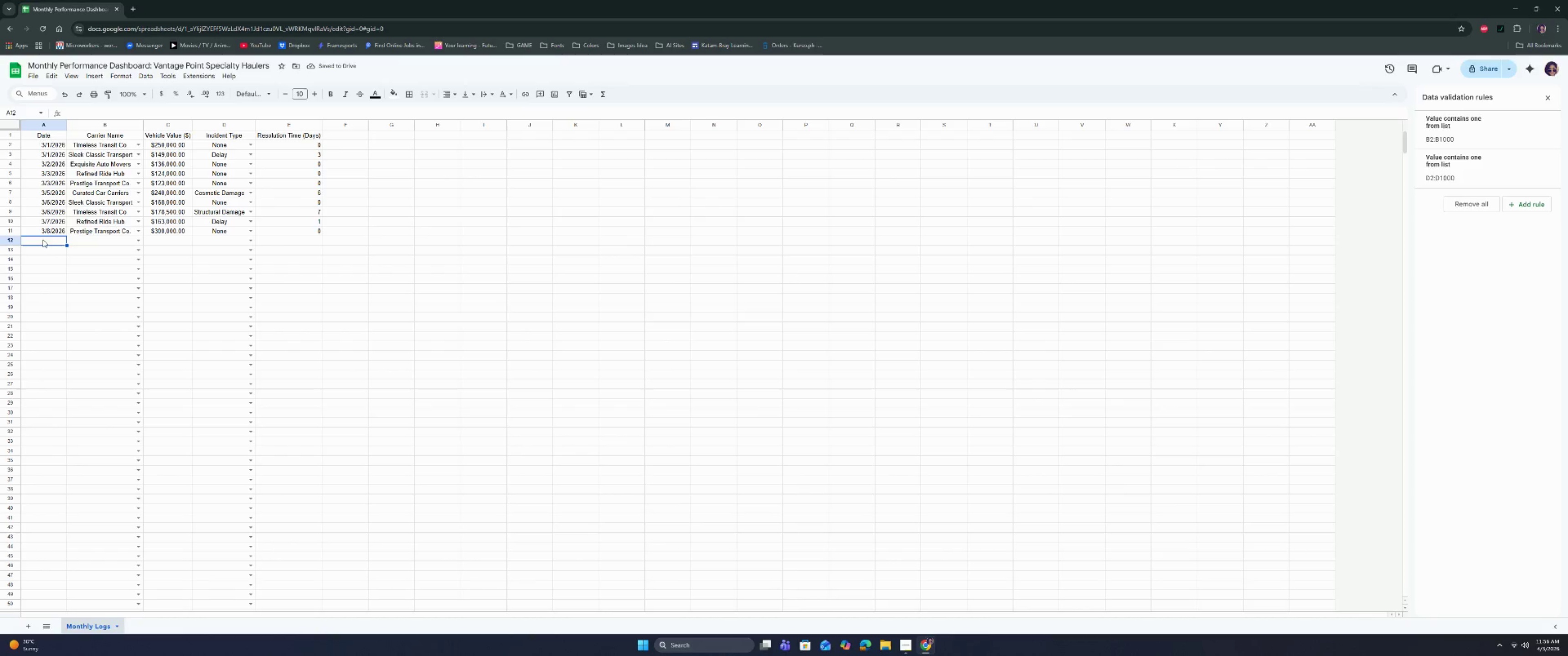 
key(3)
 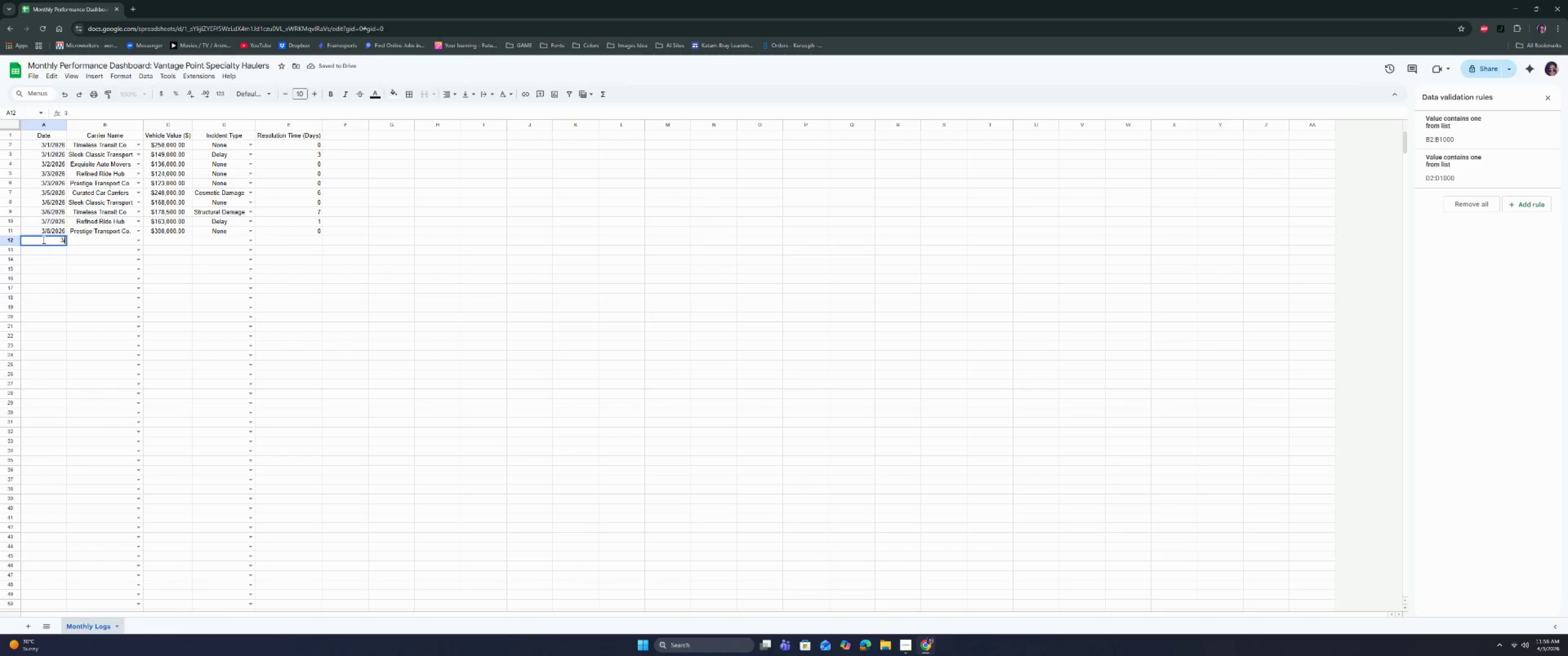 
key(Slash)
 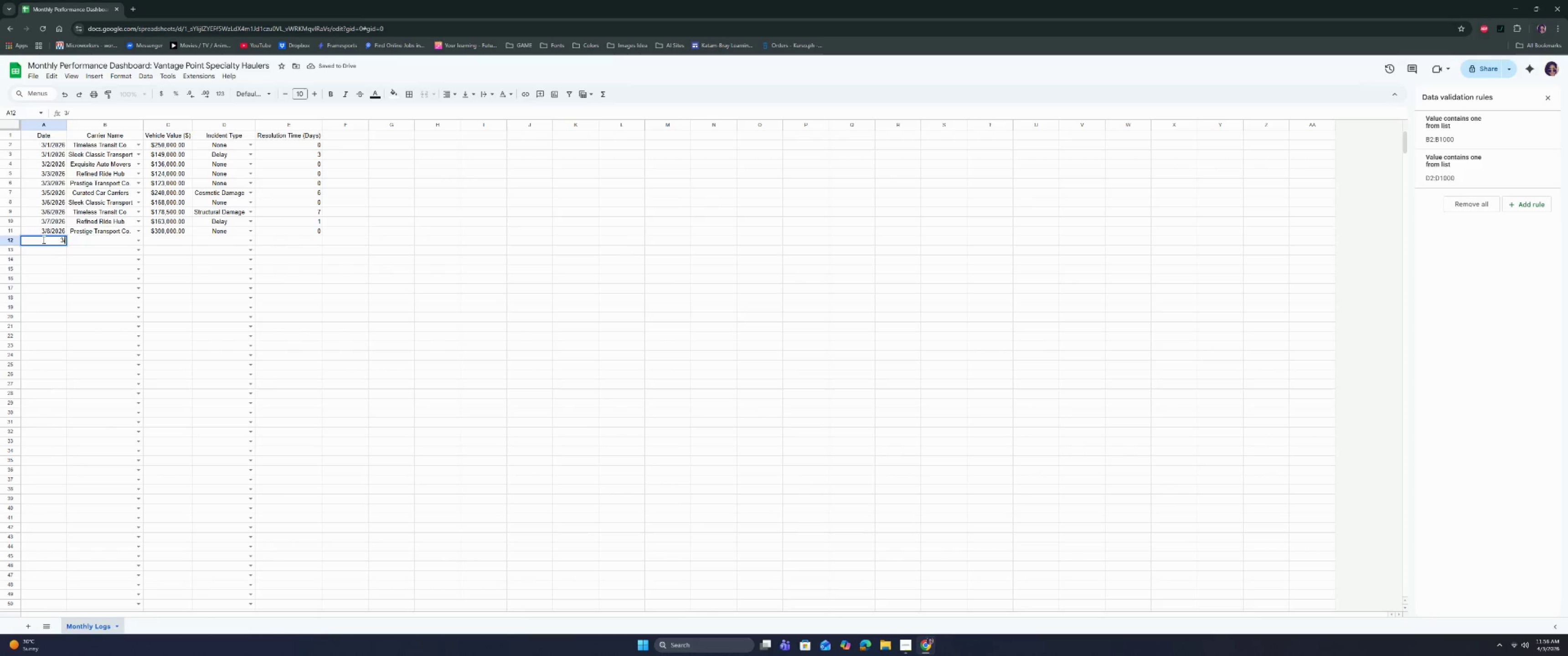 
key(9)
 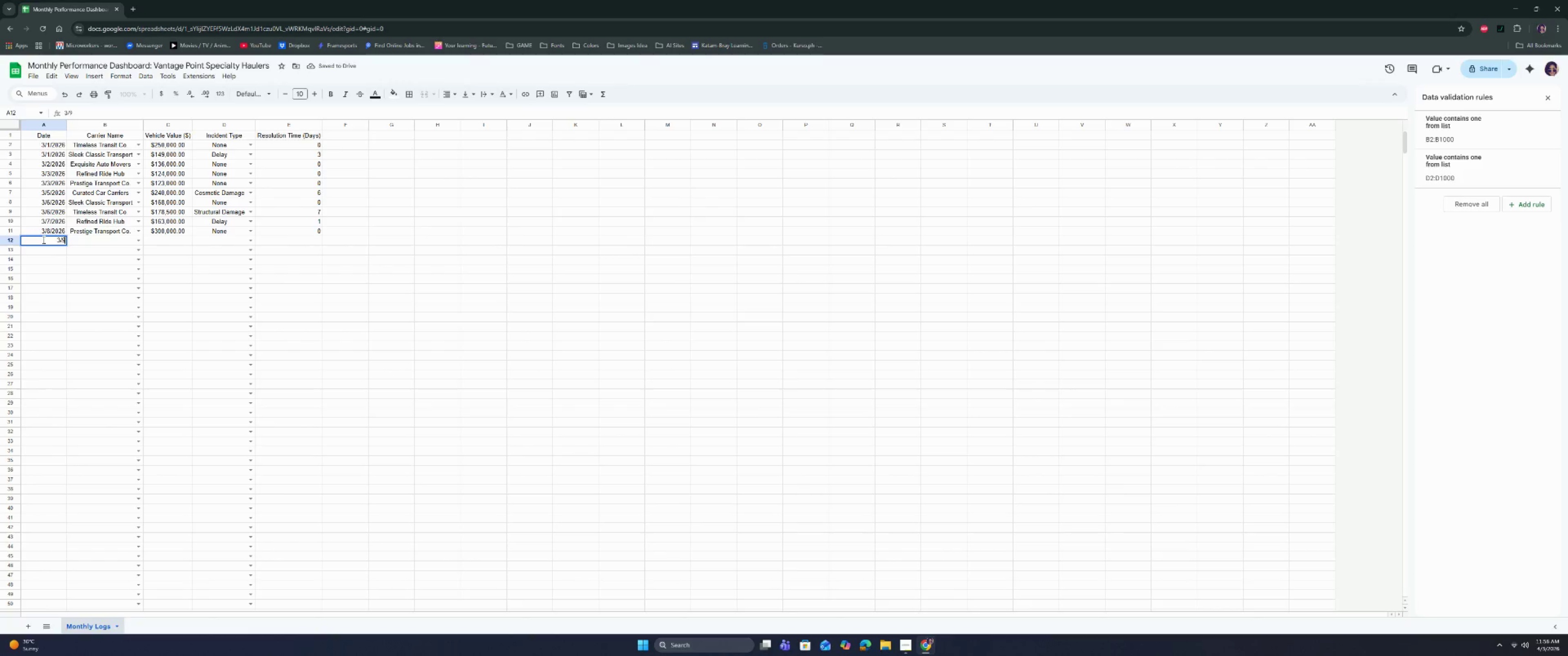 
key(Tab)
 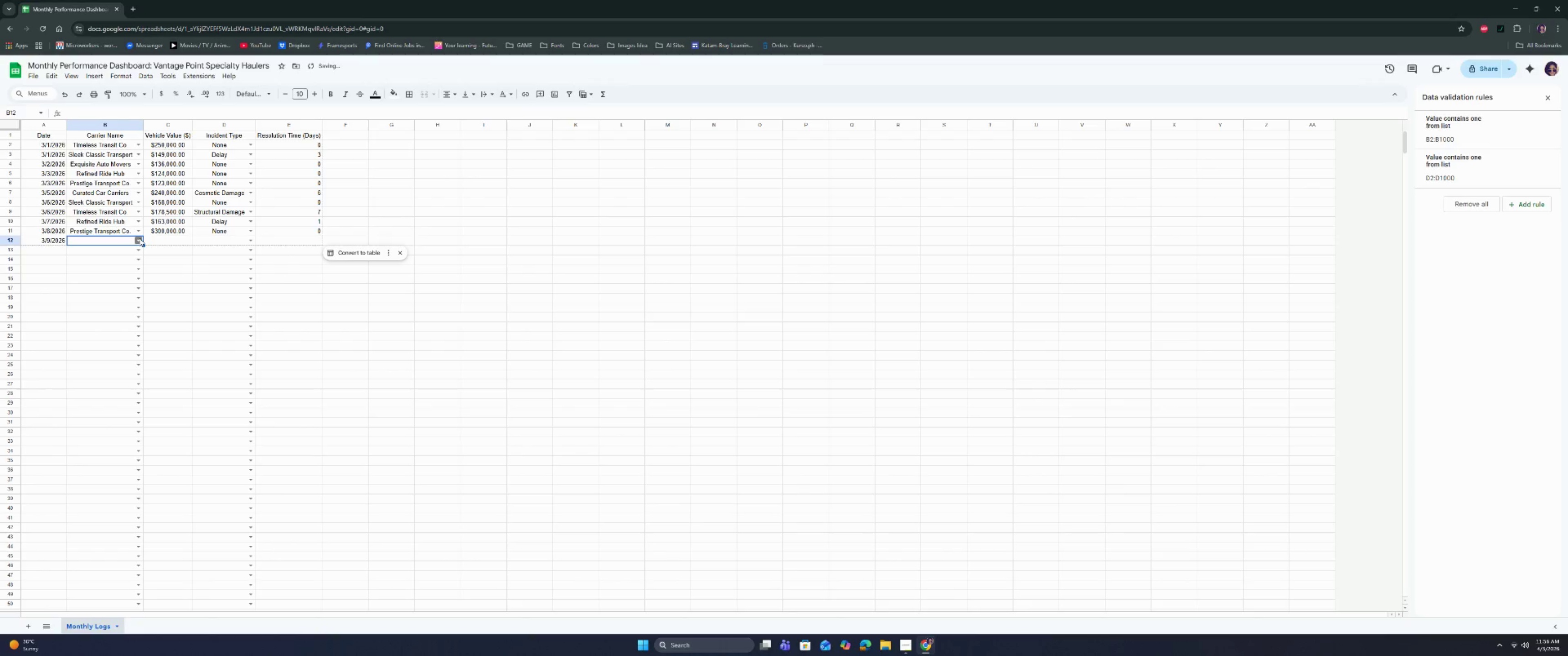 
left_click([139, 238])
 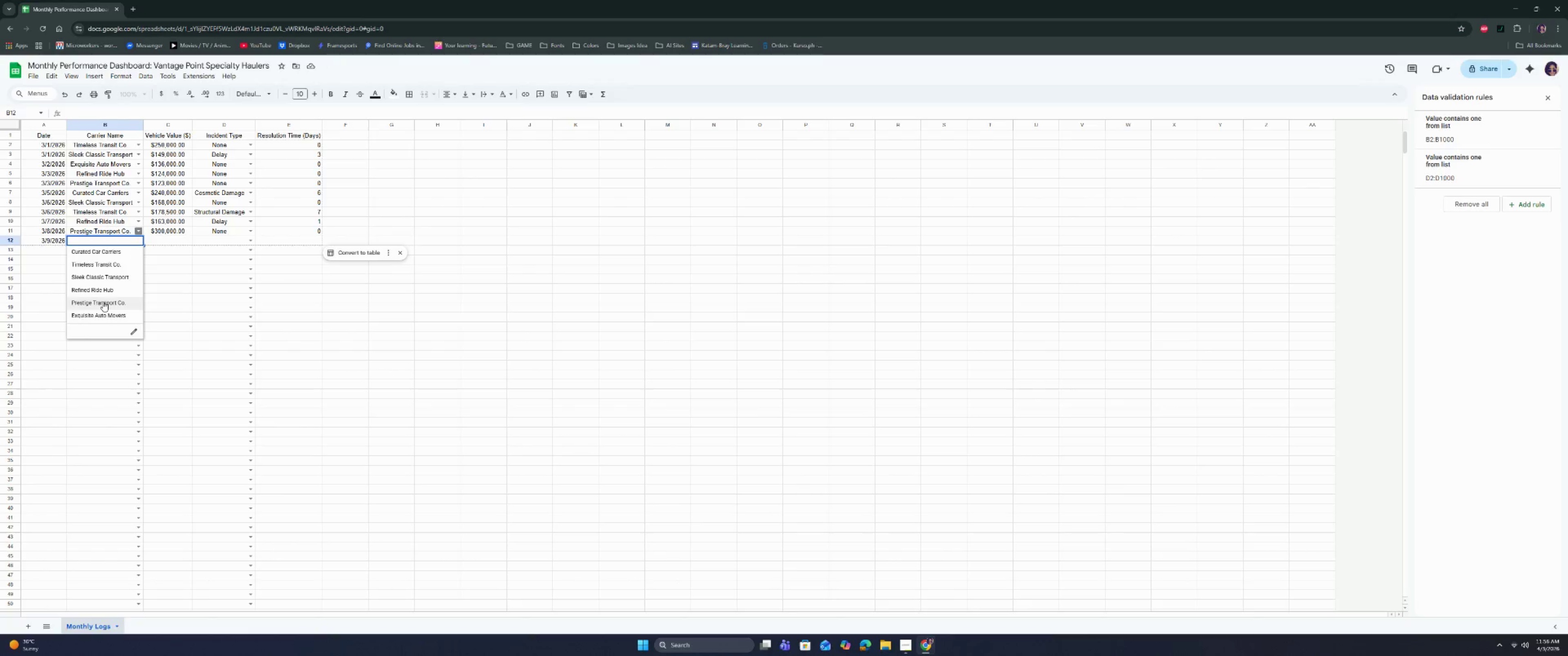 
wait(7.99)
 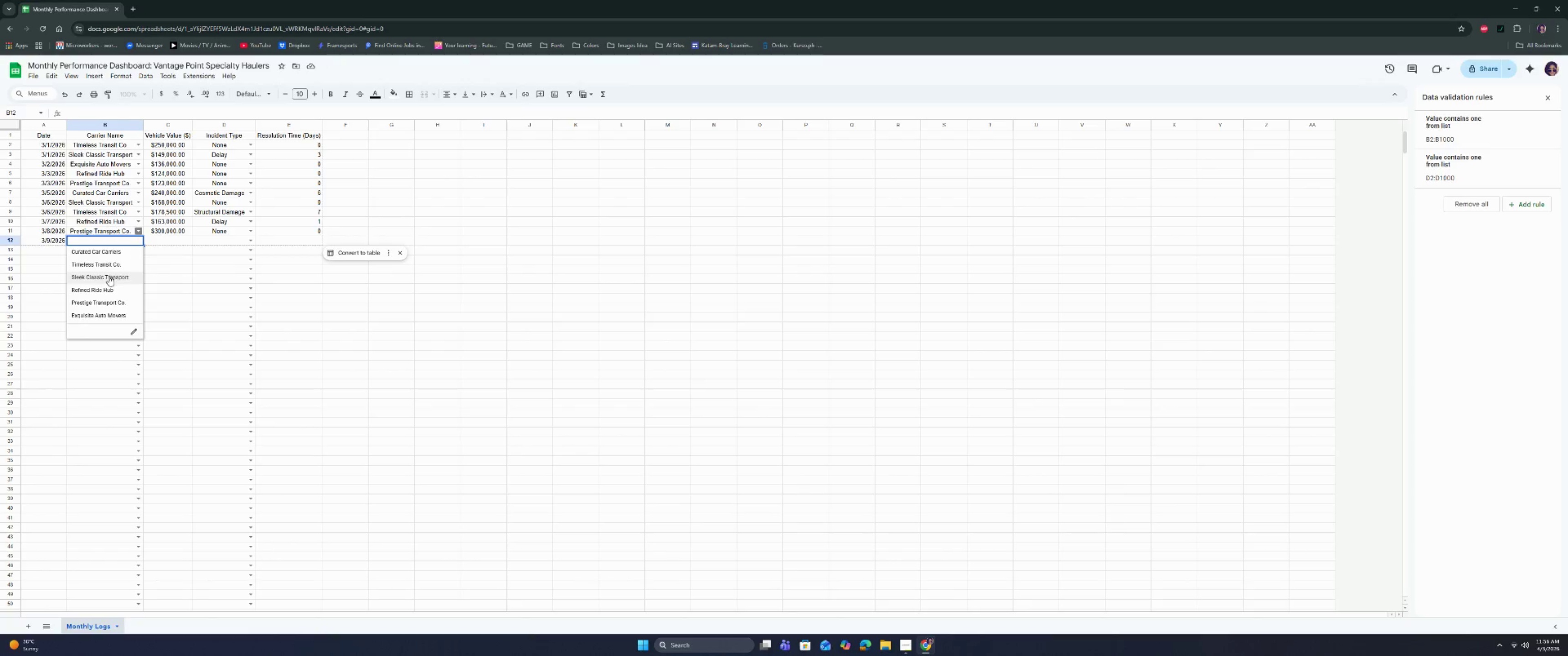 
left_click([103, 302])
 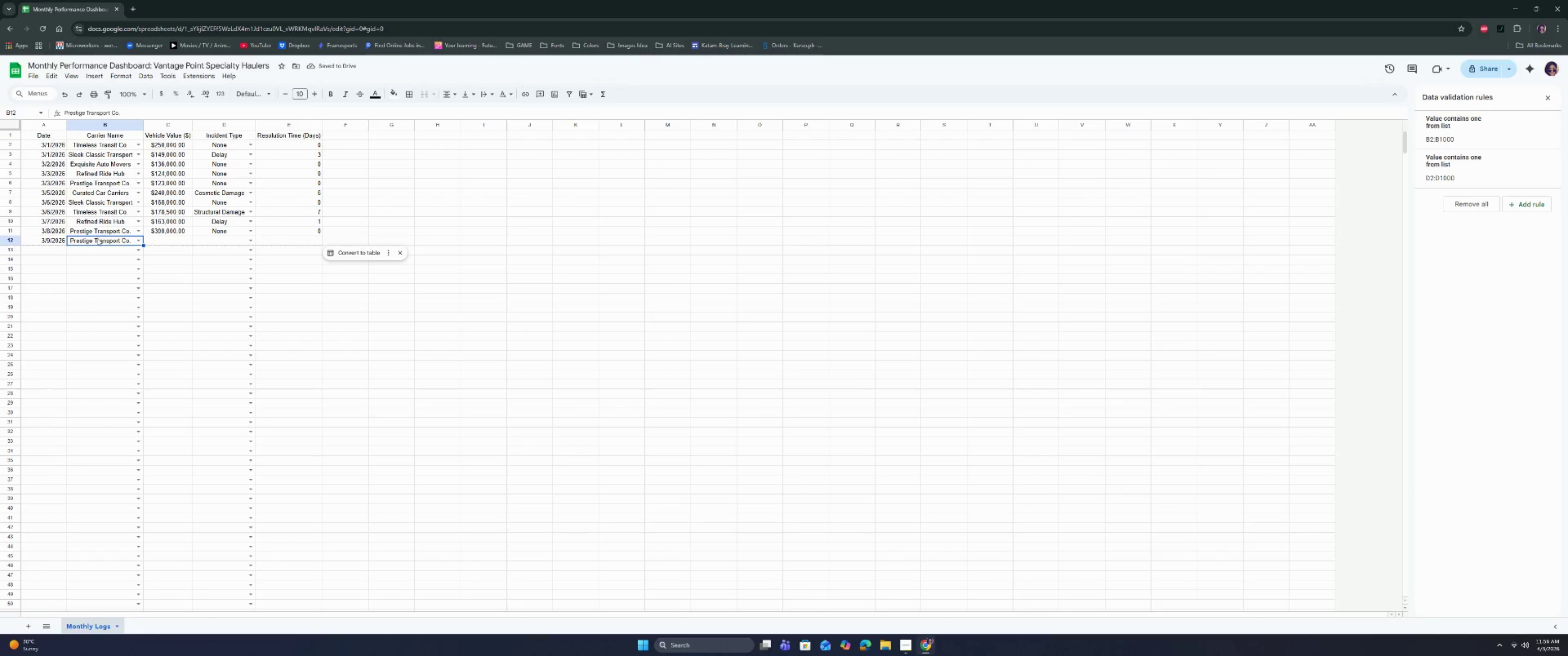 
left_click([155, 241])
 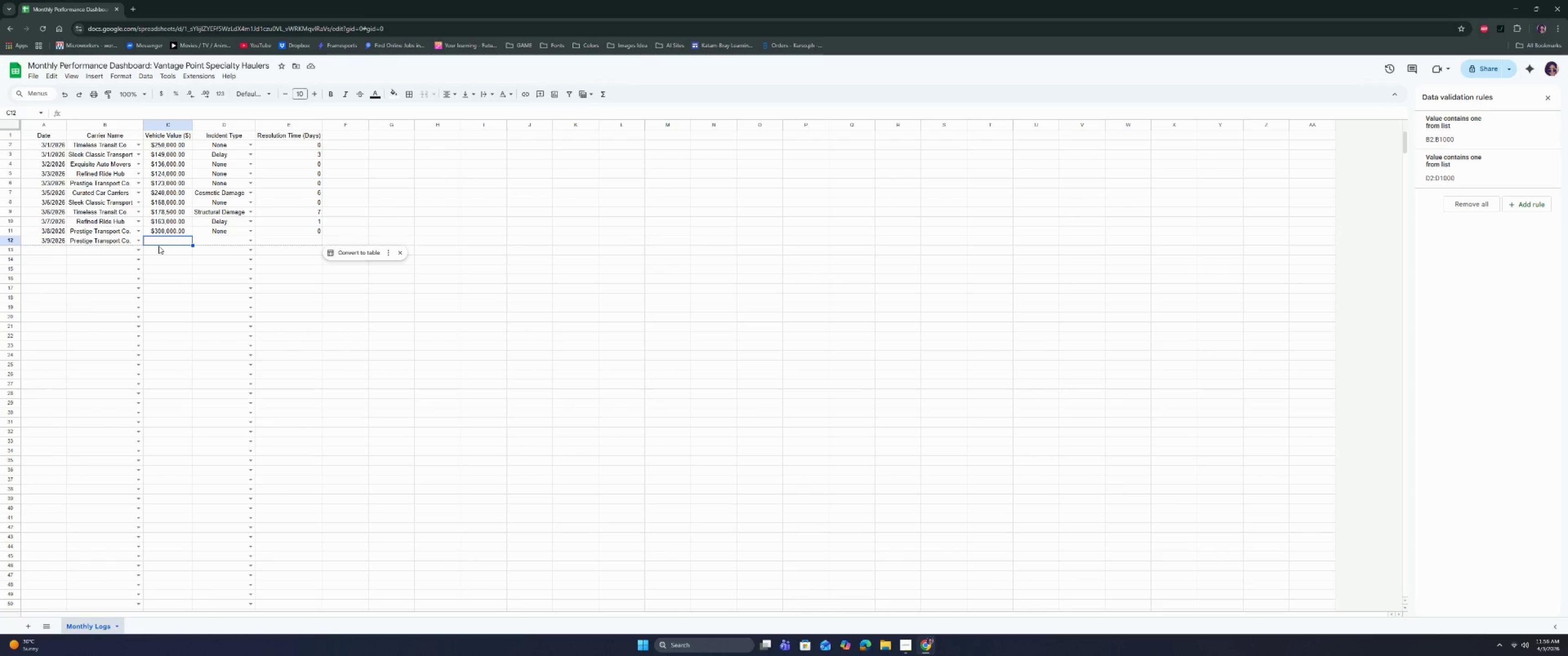 
wait(8.22)
 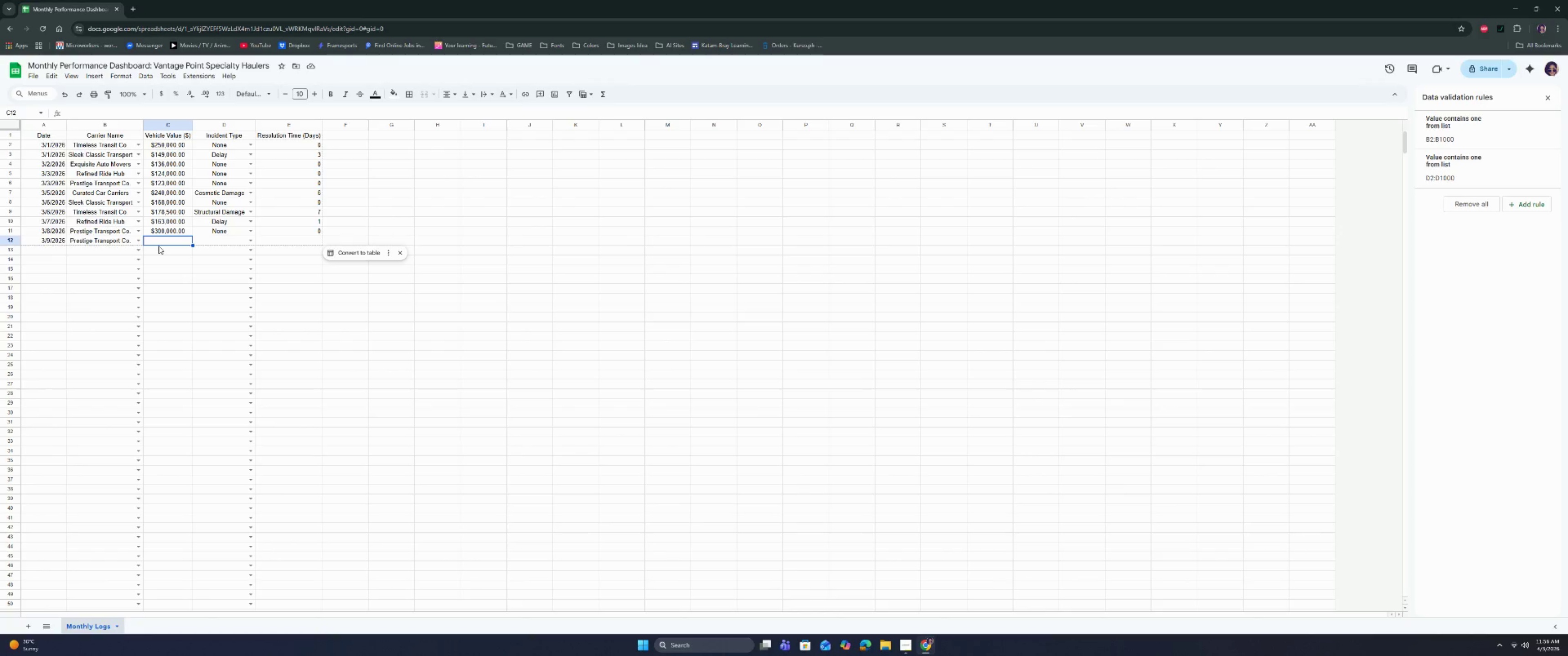 
type(130000)
key(Tab)
 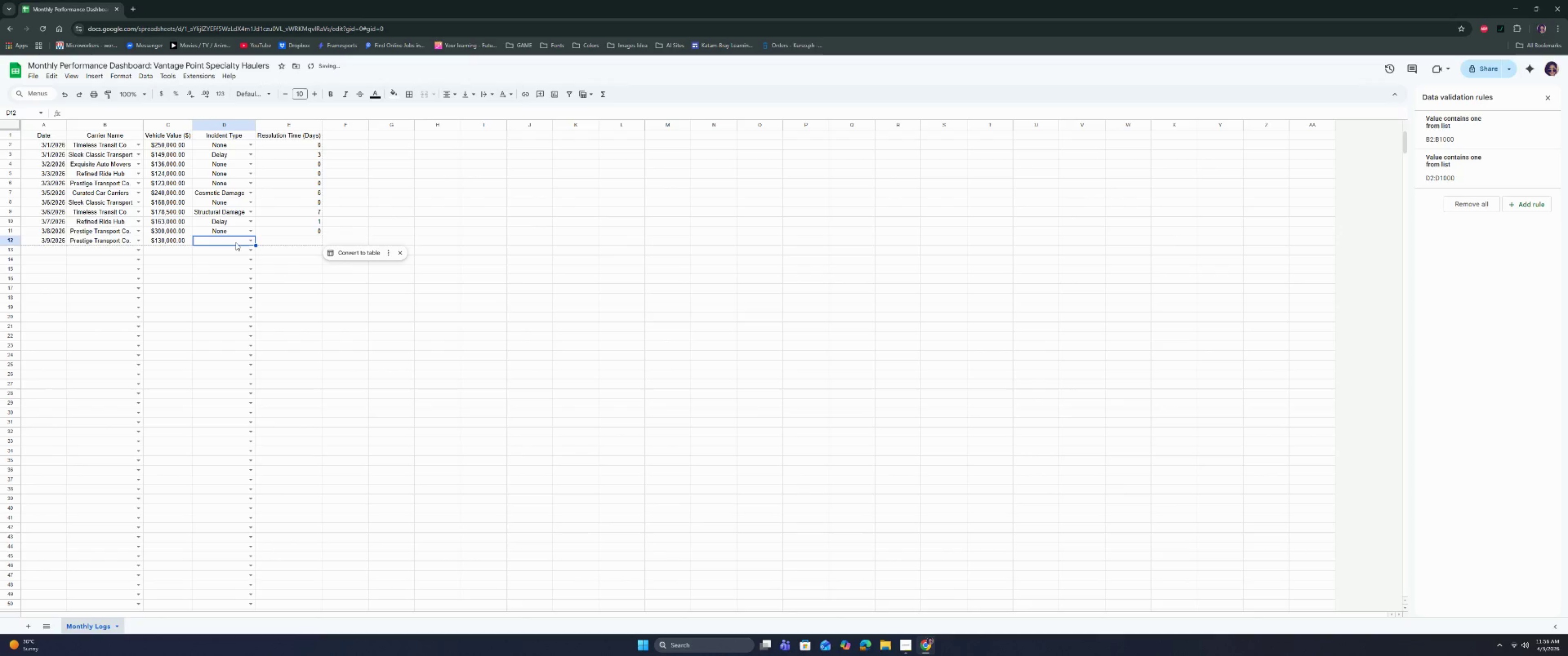 
left_click([252, 243])
 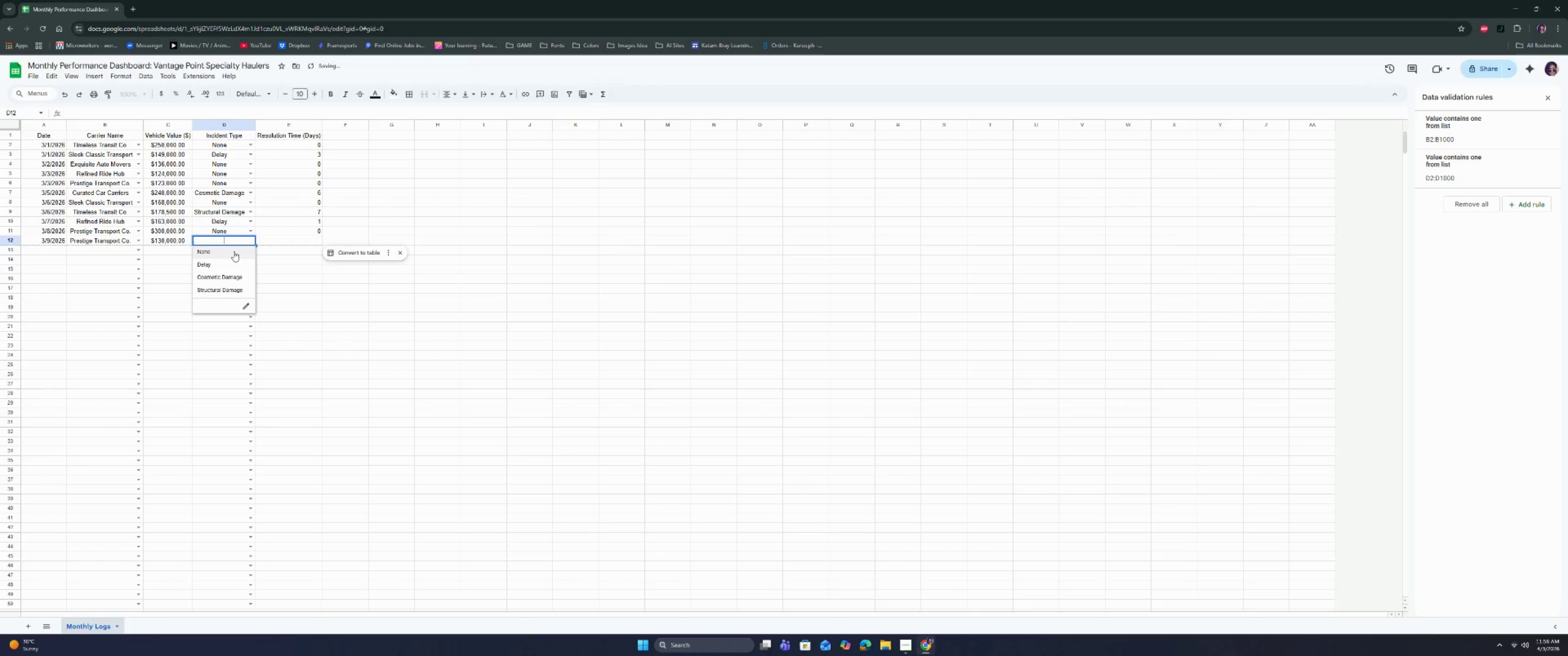 
left_click([234, 251])
 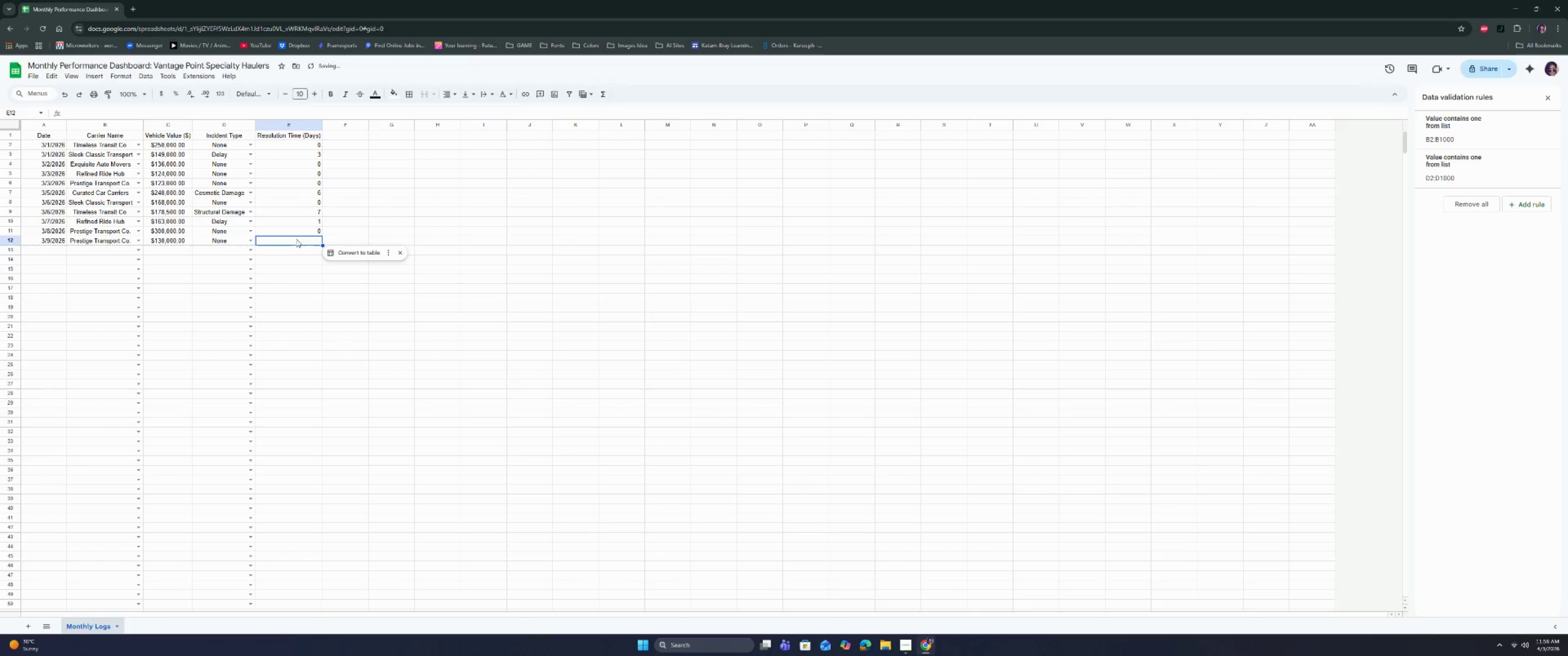 
key(0)
 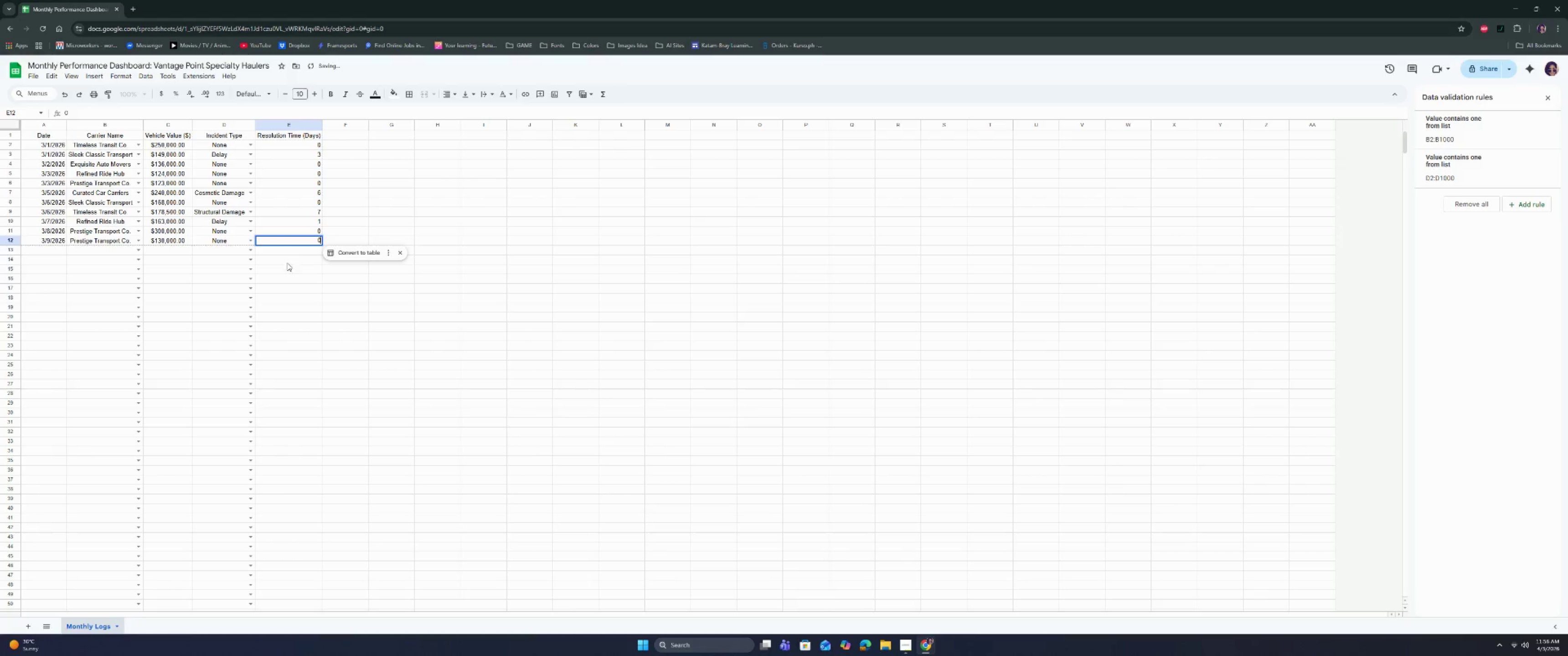 
left_click([287, 263])
 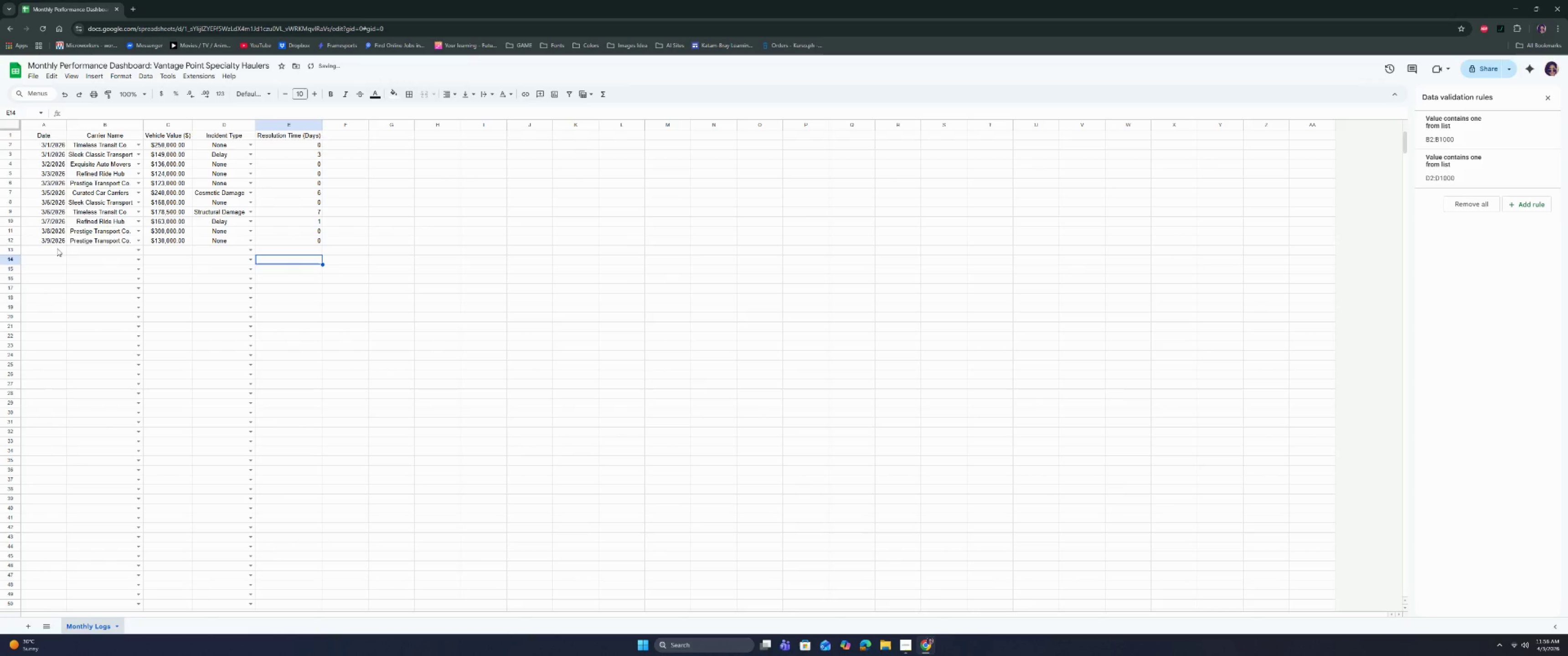 
left_click([57, 248])
 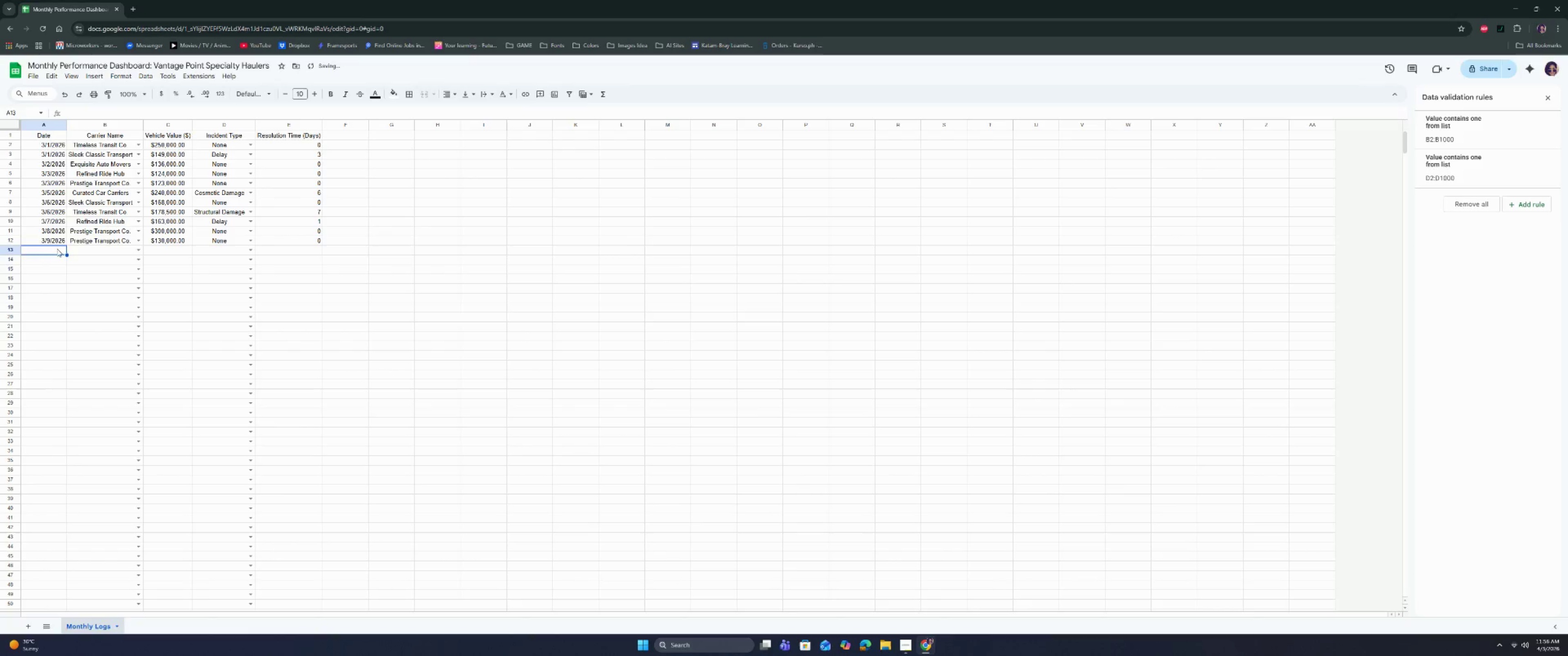 
type(3/10)
key(Tab)
 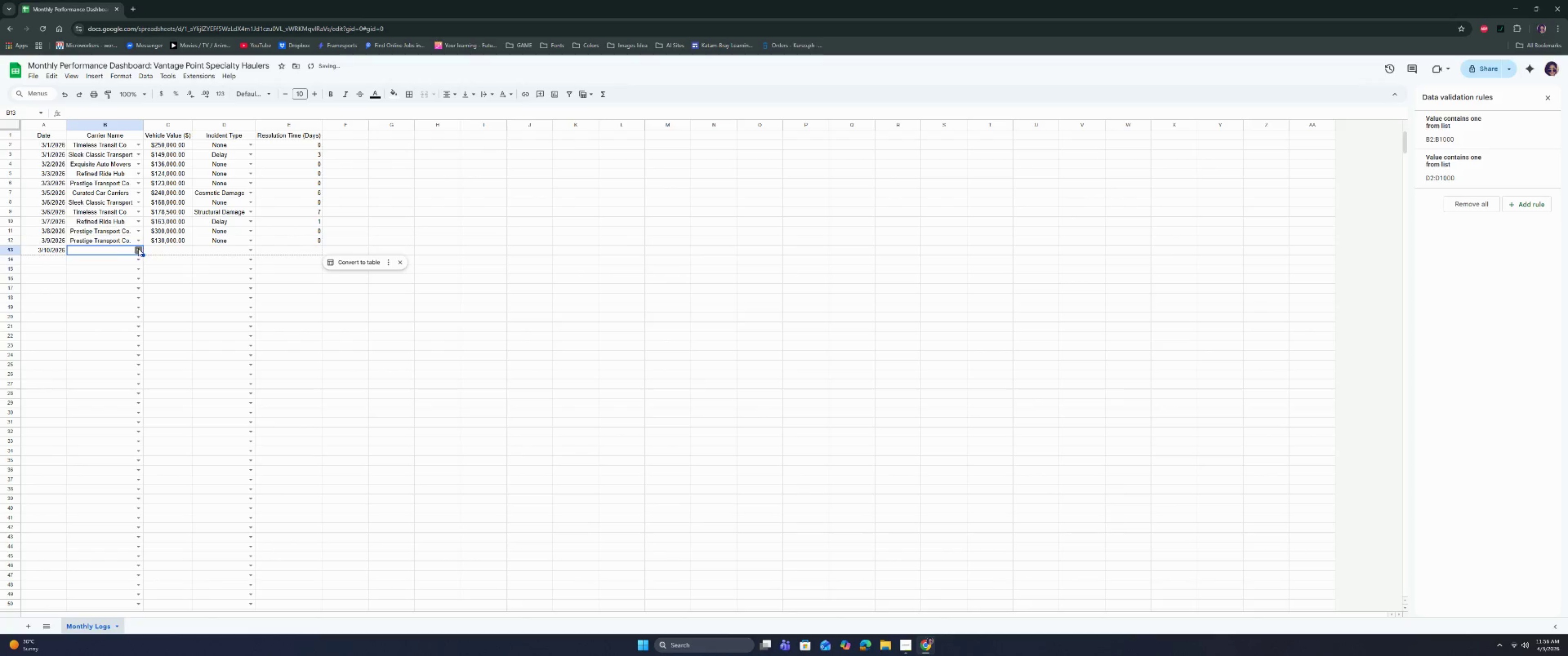 
left_click([139, 249])
 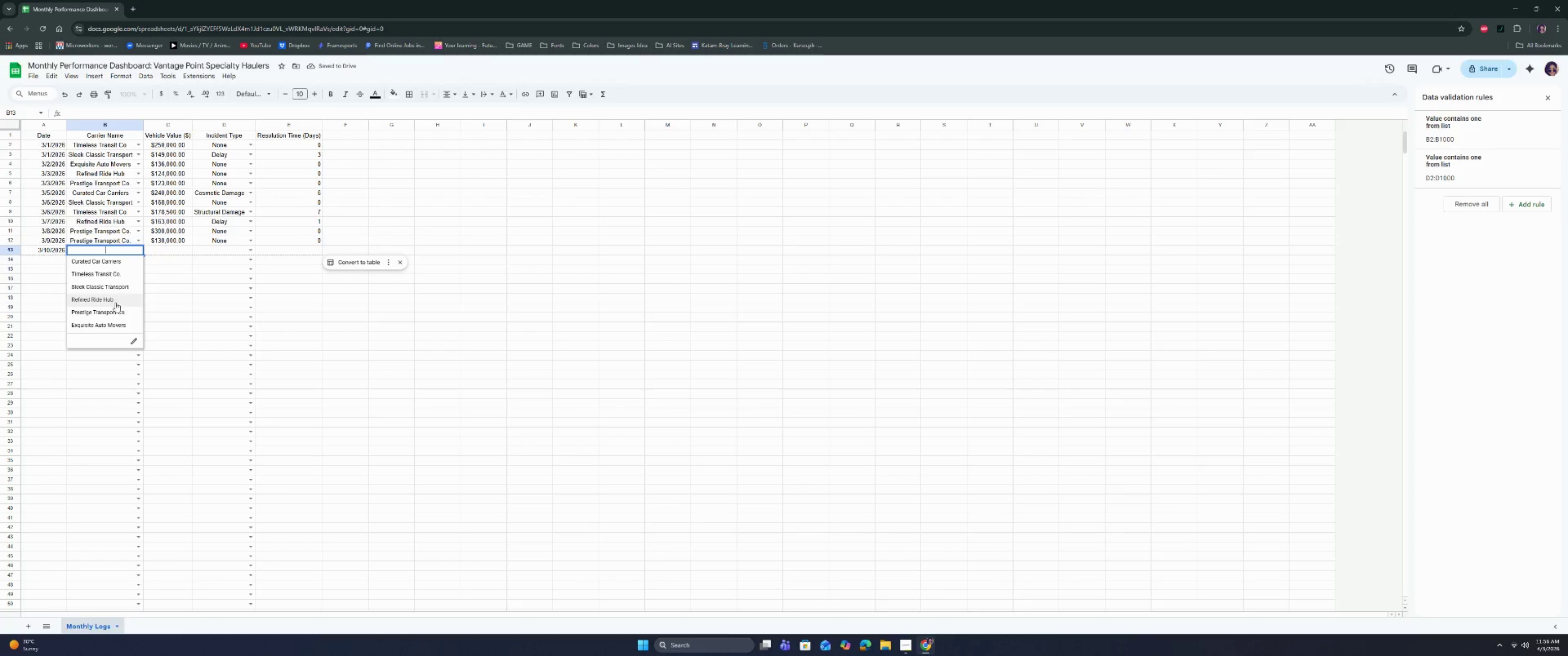 
left_click([113, 325])
 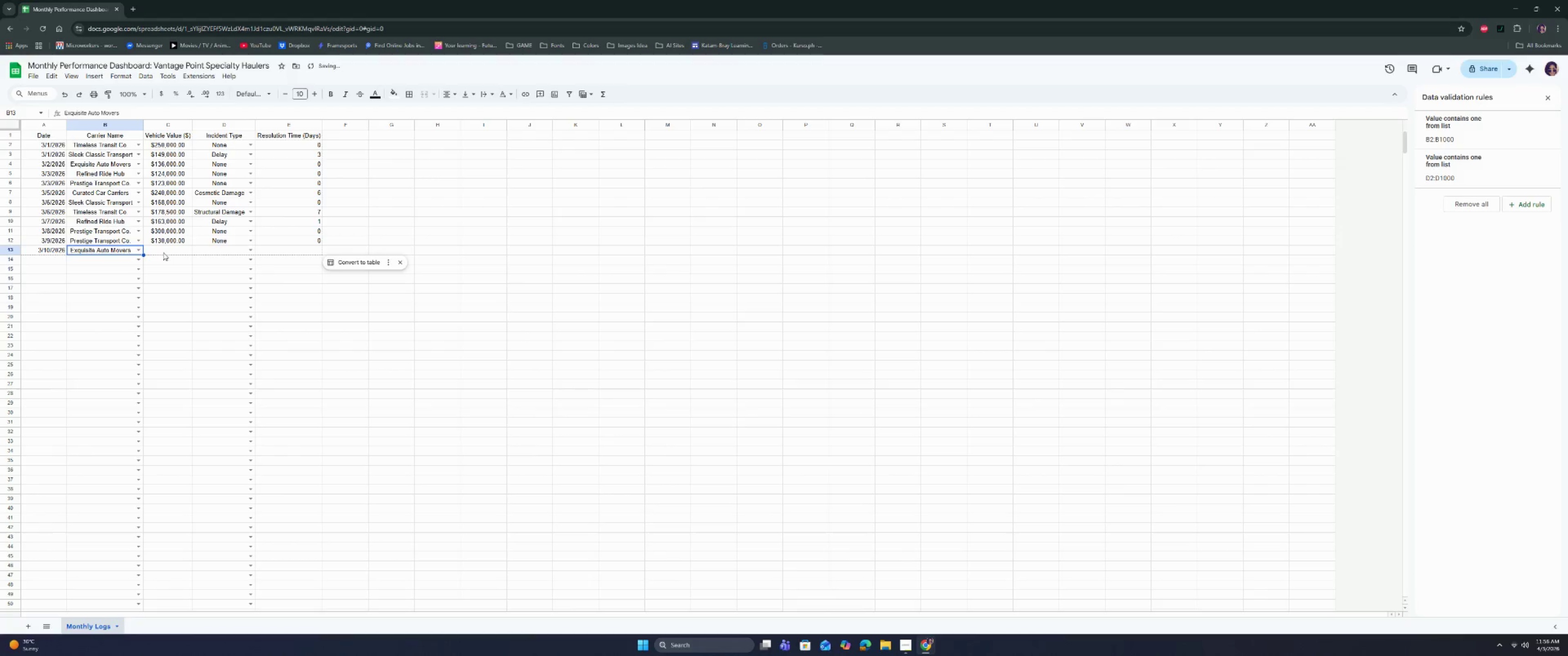 
left_click([165, 249])
 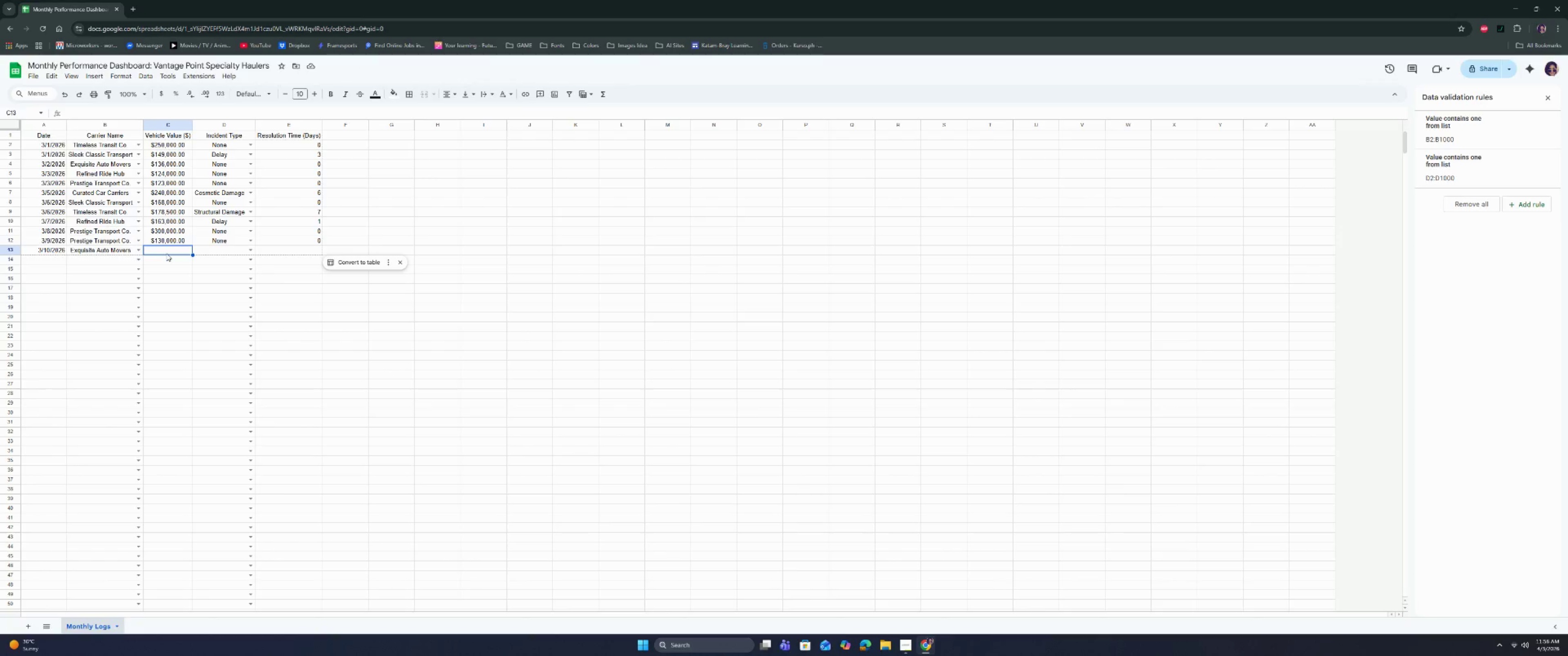 
wait(7.13)
 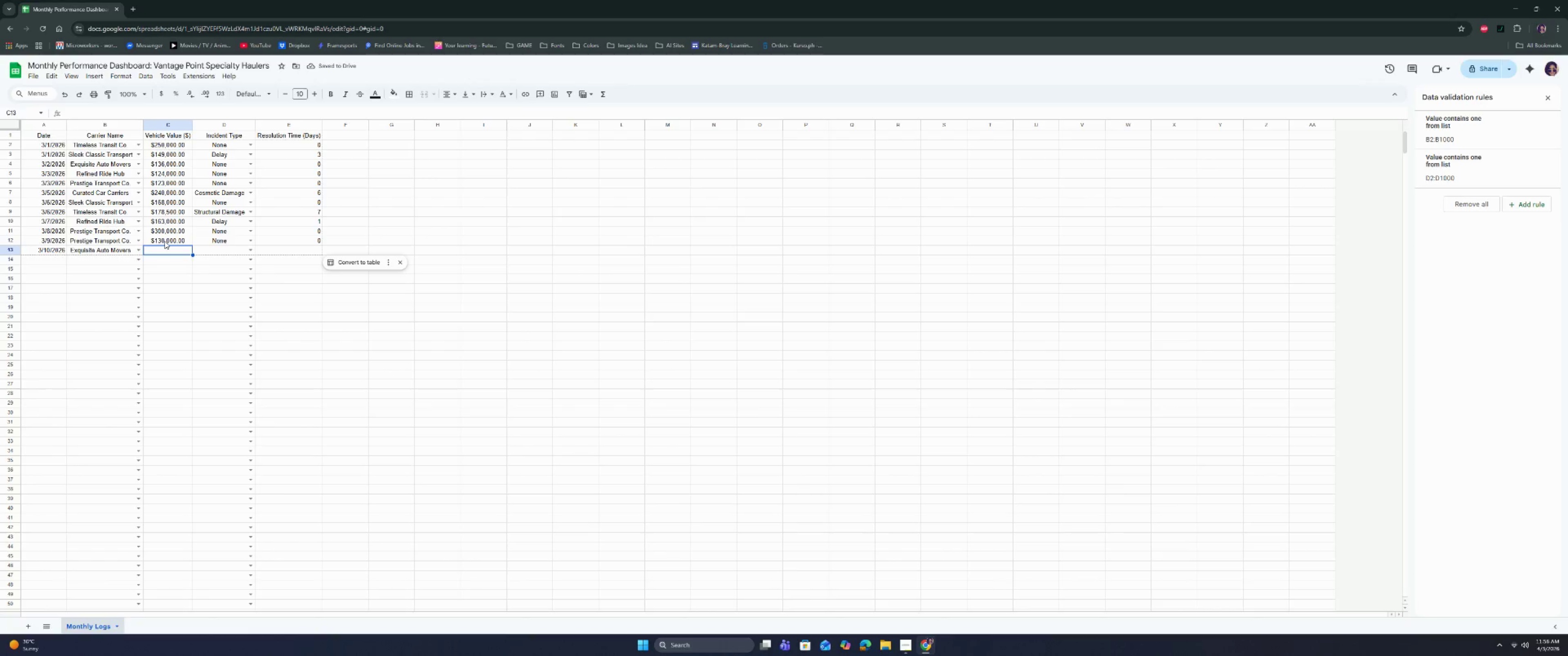 
type(200000)
key(Tab)
 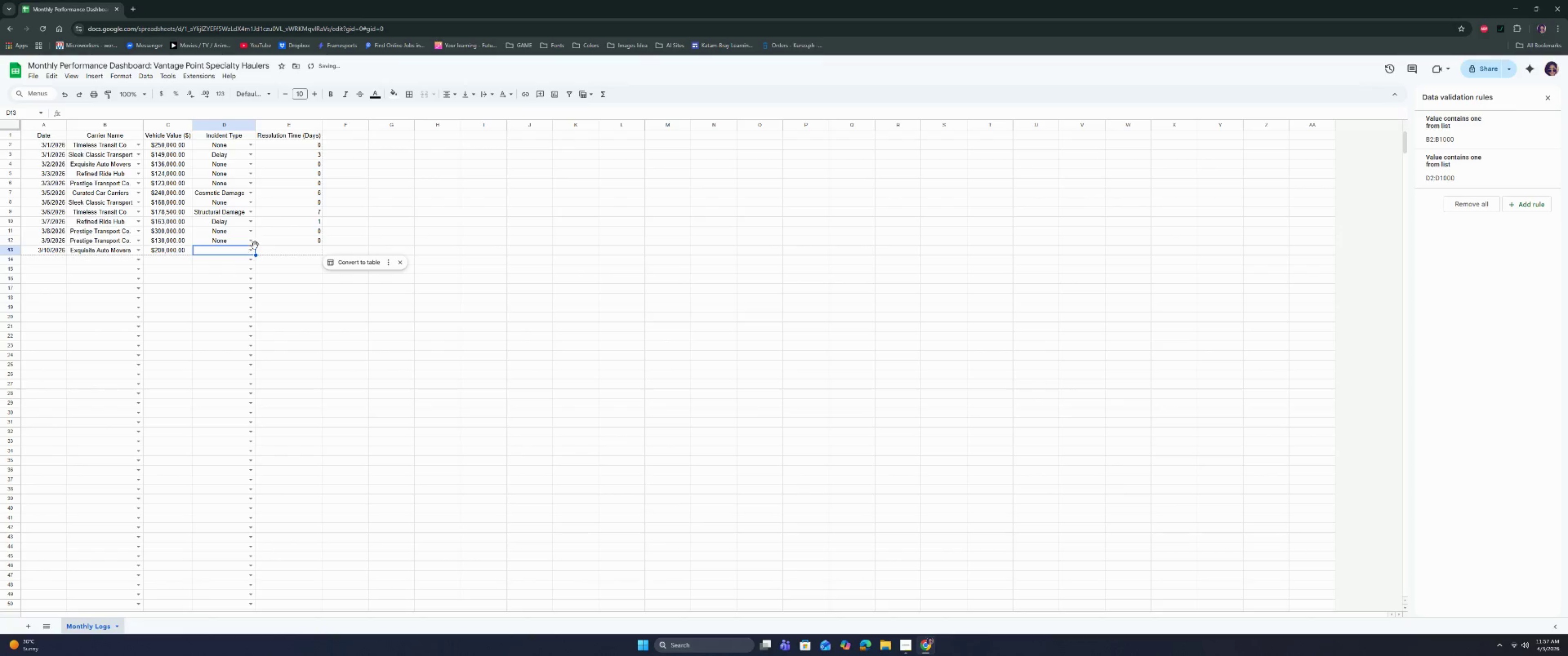 
left_click([252, 247])
 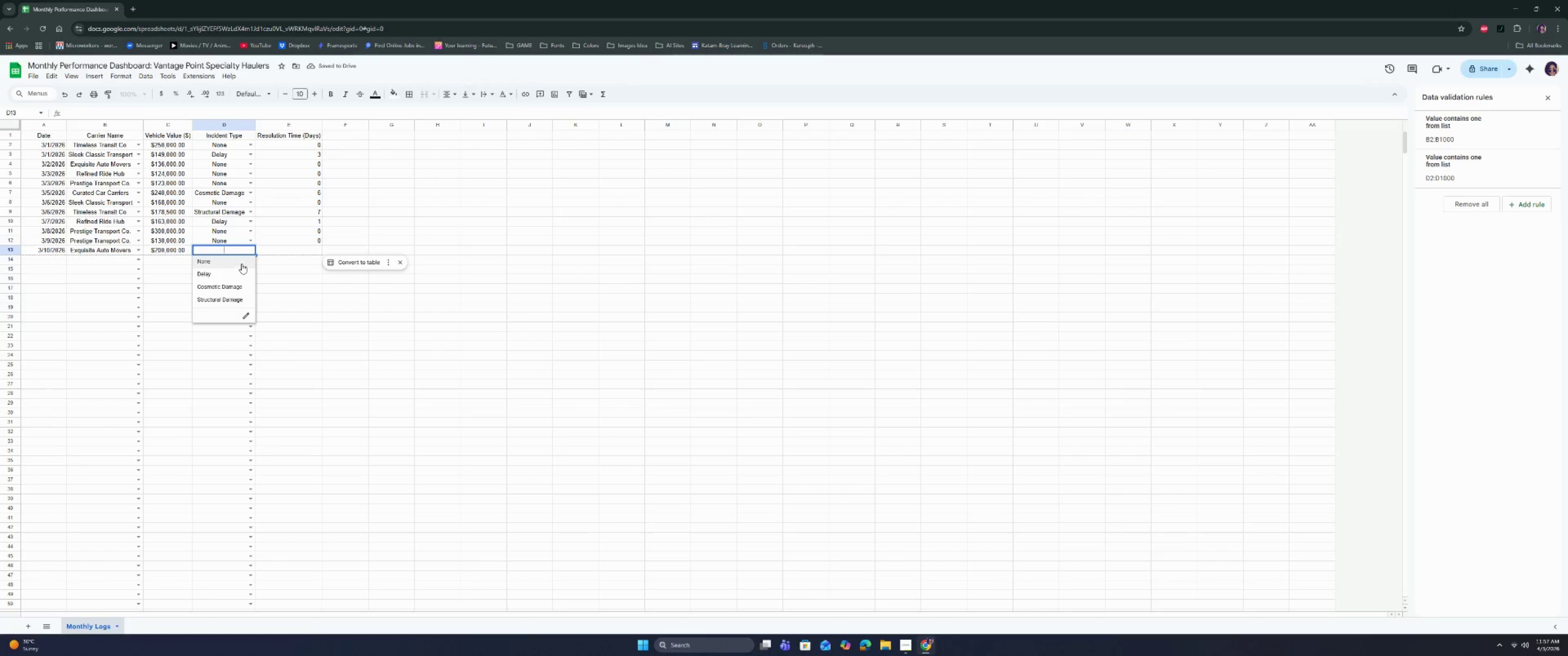 
double_click([300, 248])
 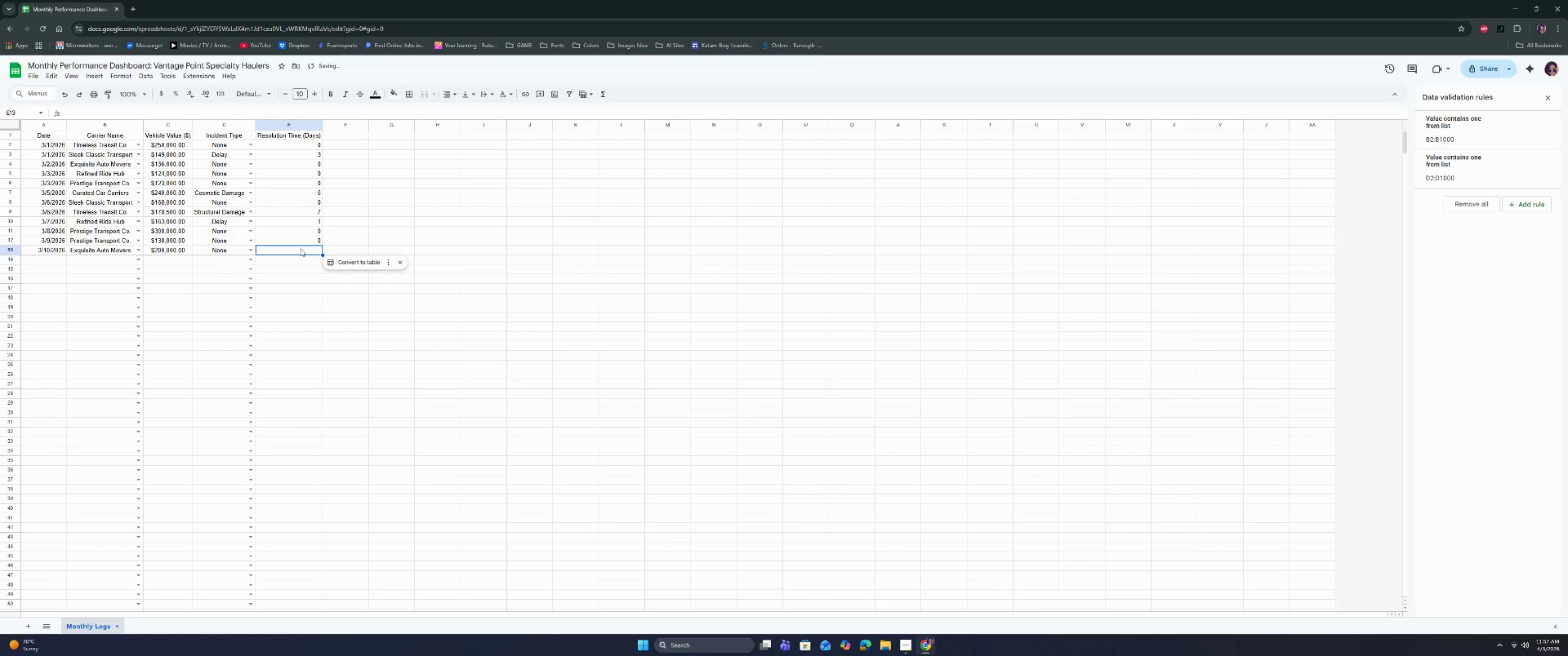 
key(0)
 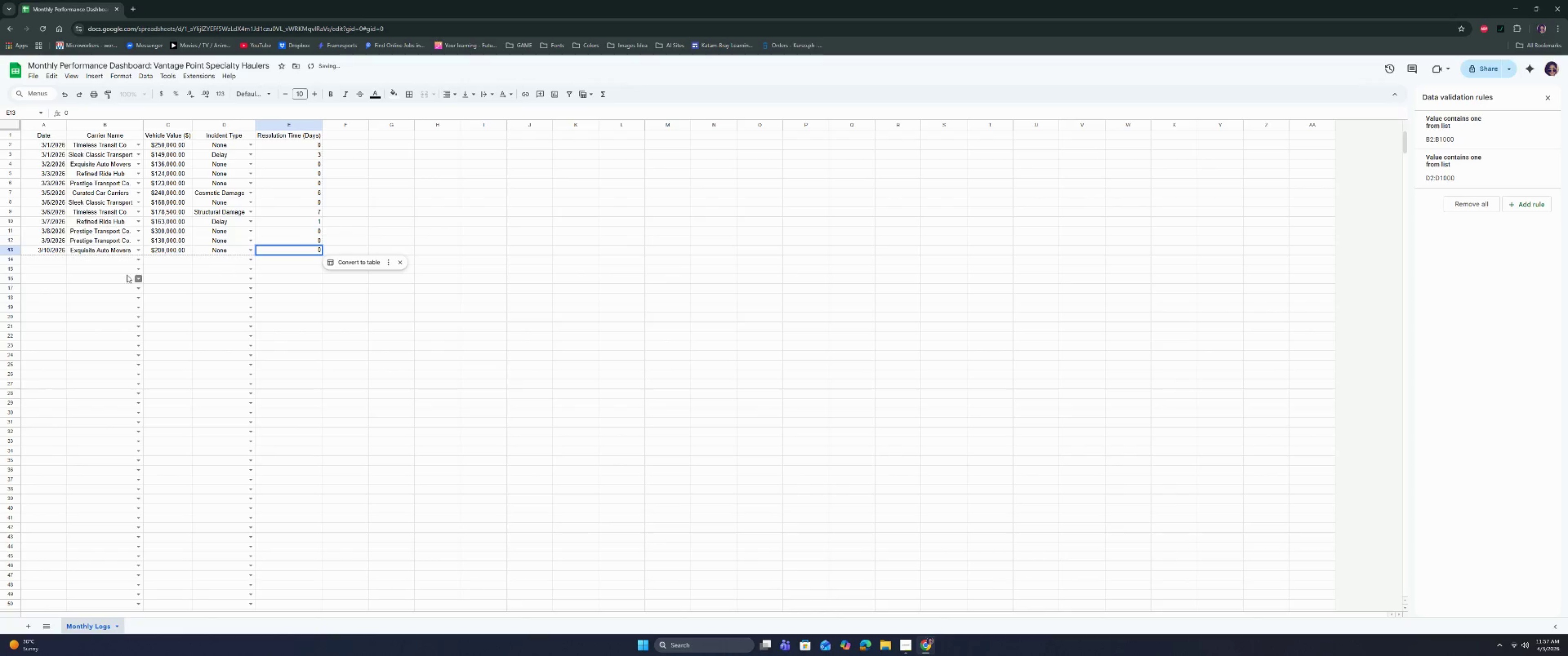 
left_click([57, 260])
 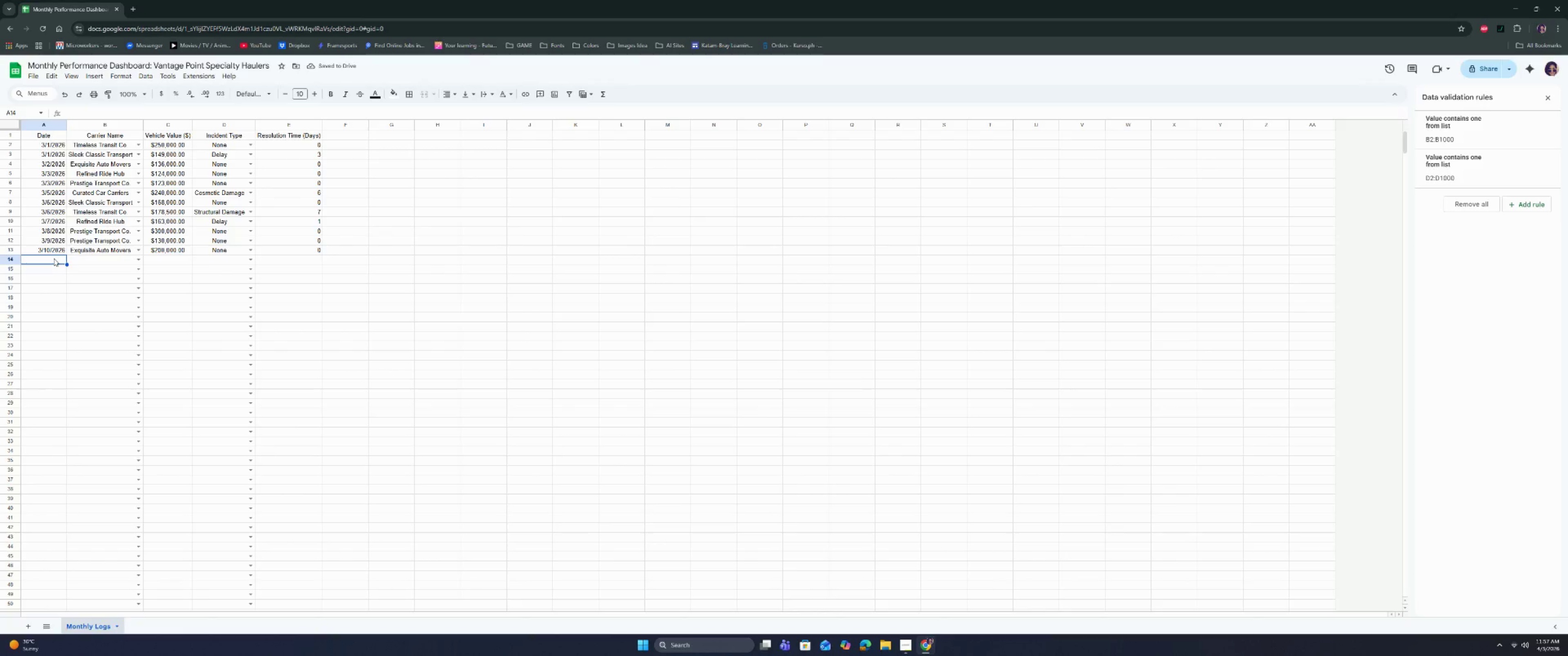 
type(3/10/206)
key(Tab)
 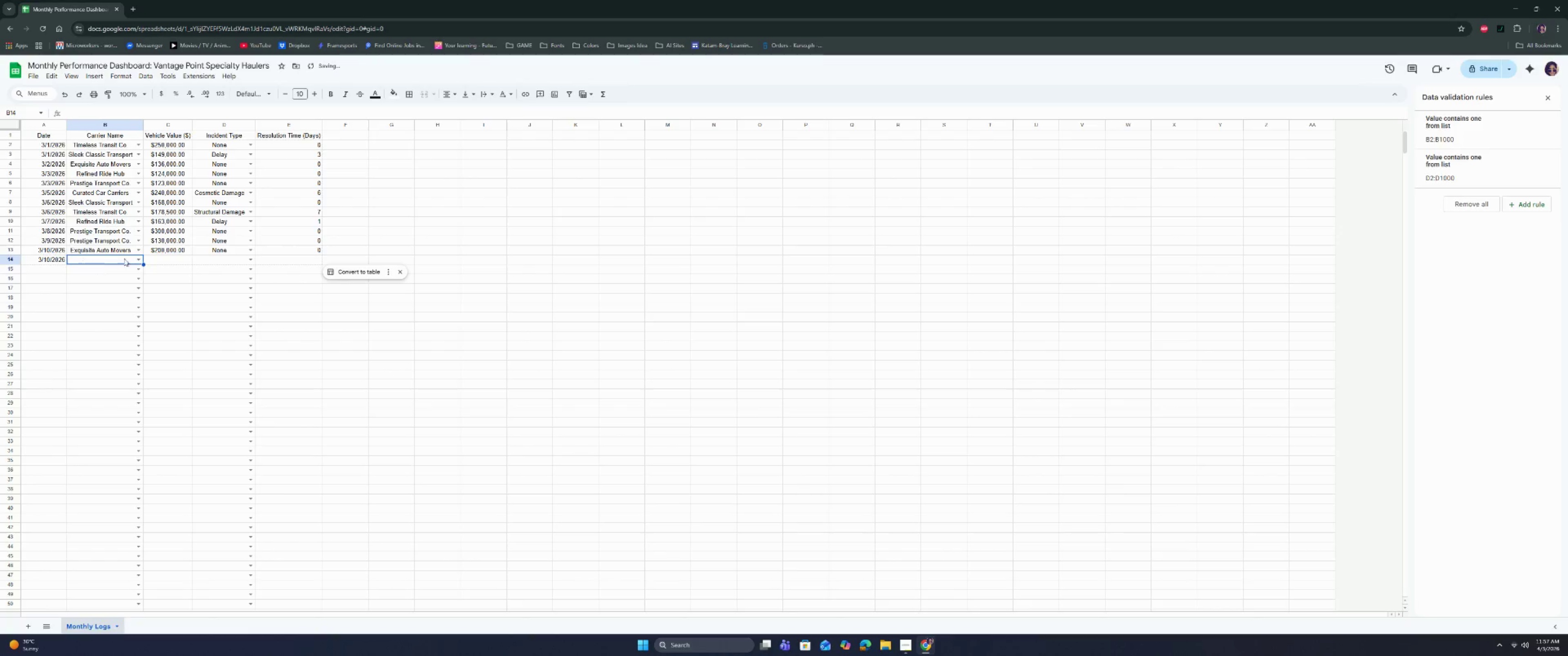 
left_click([137, 258])
 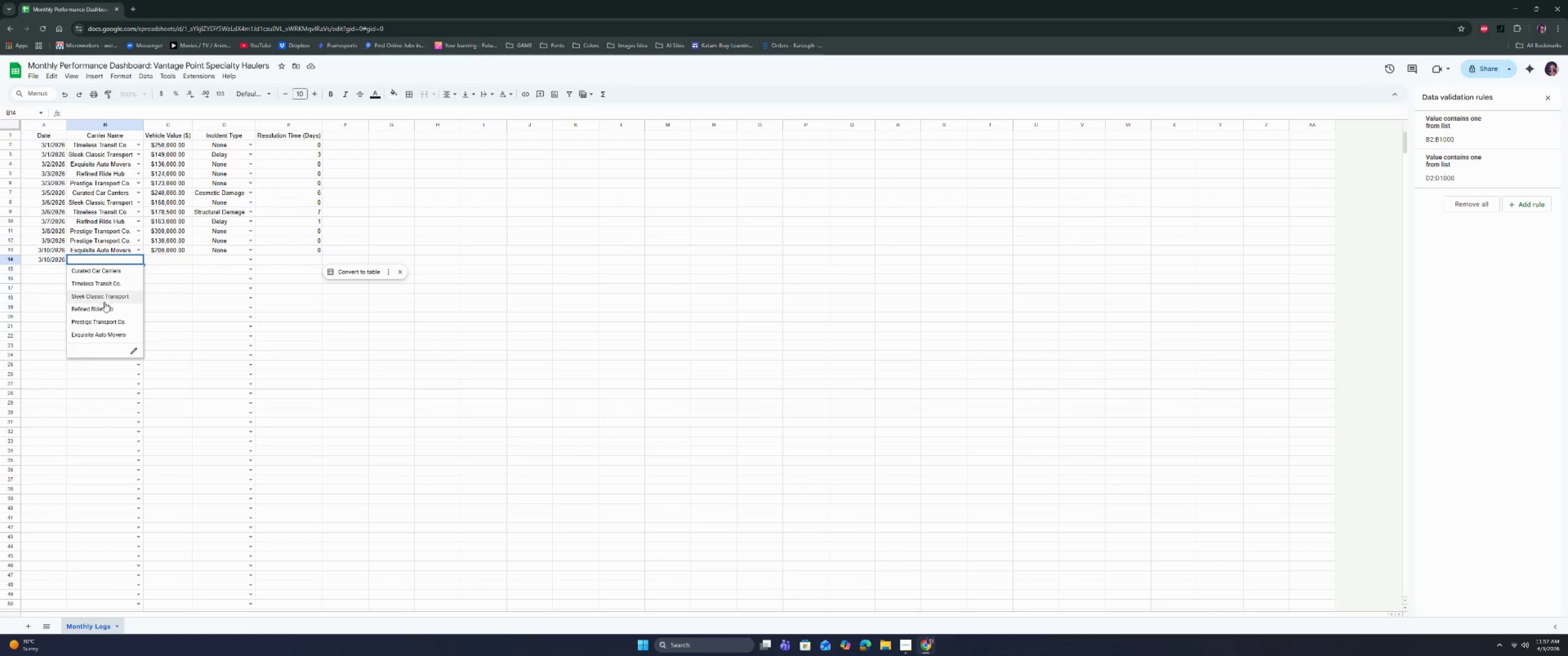 
wait(25.9)
 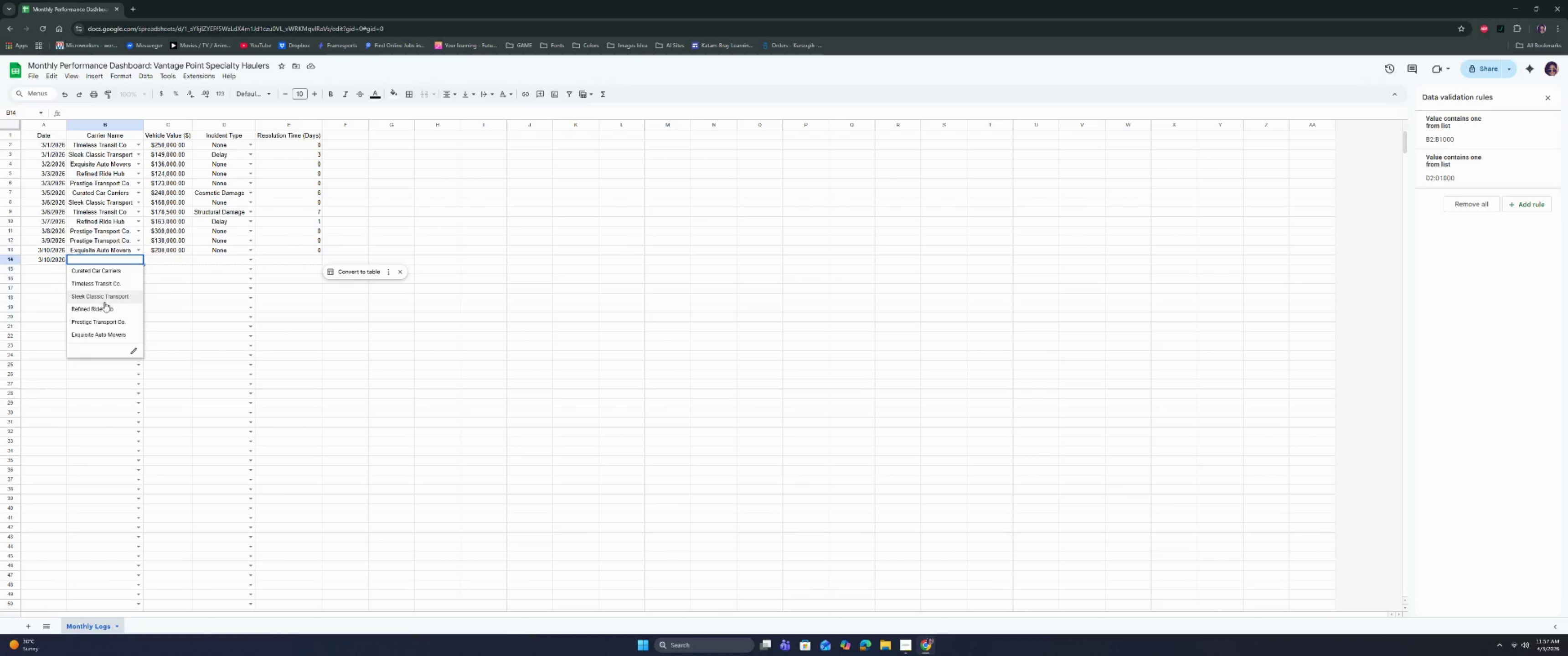 
left_click([154, 261])
 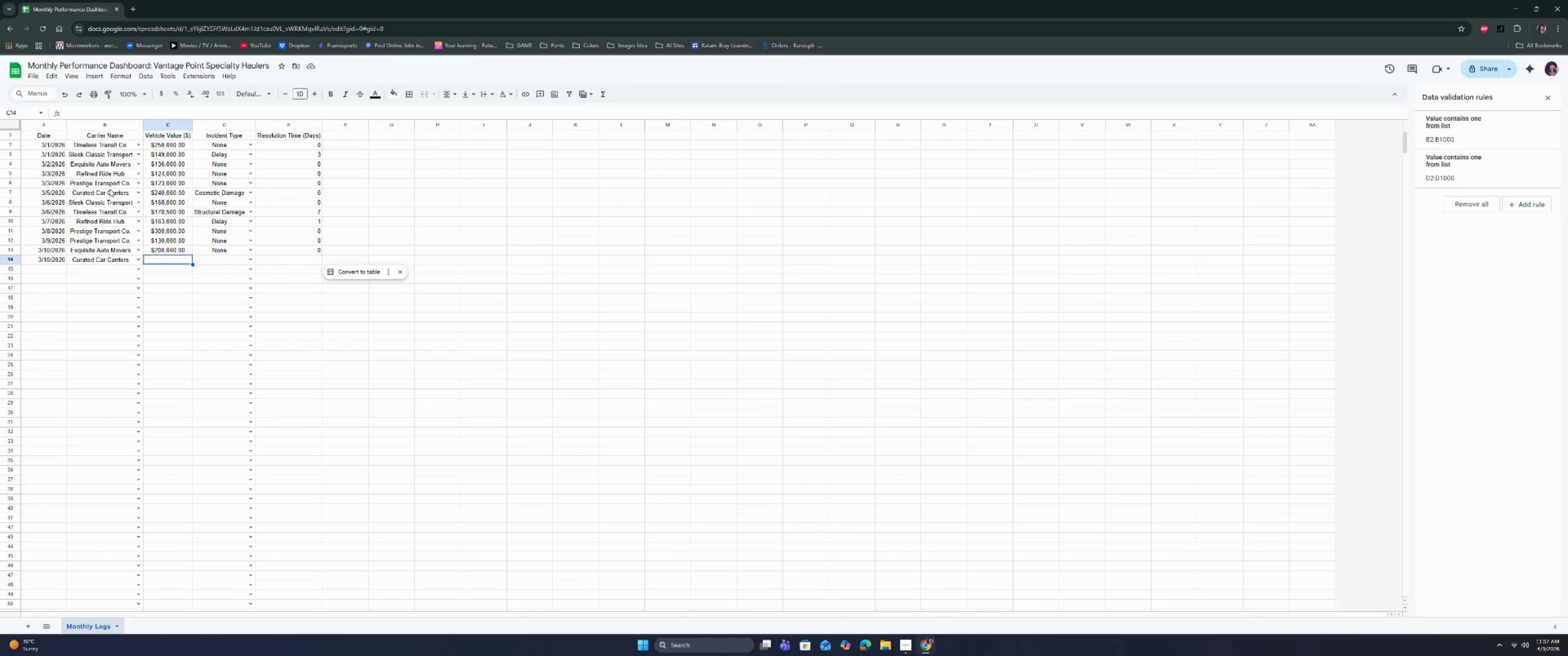 
wait(13.69)
 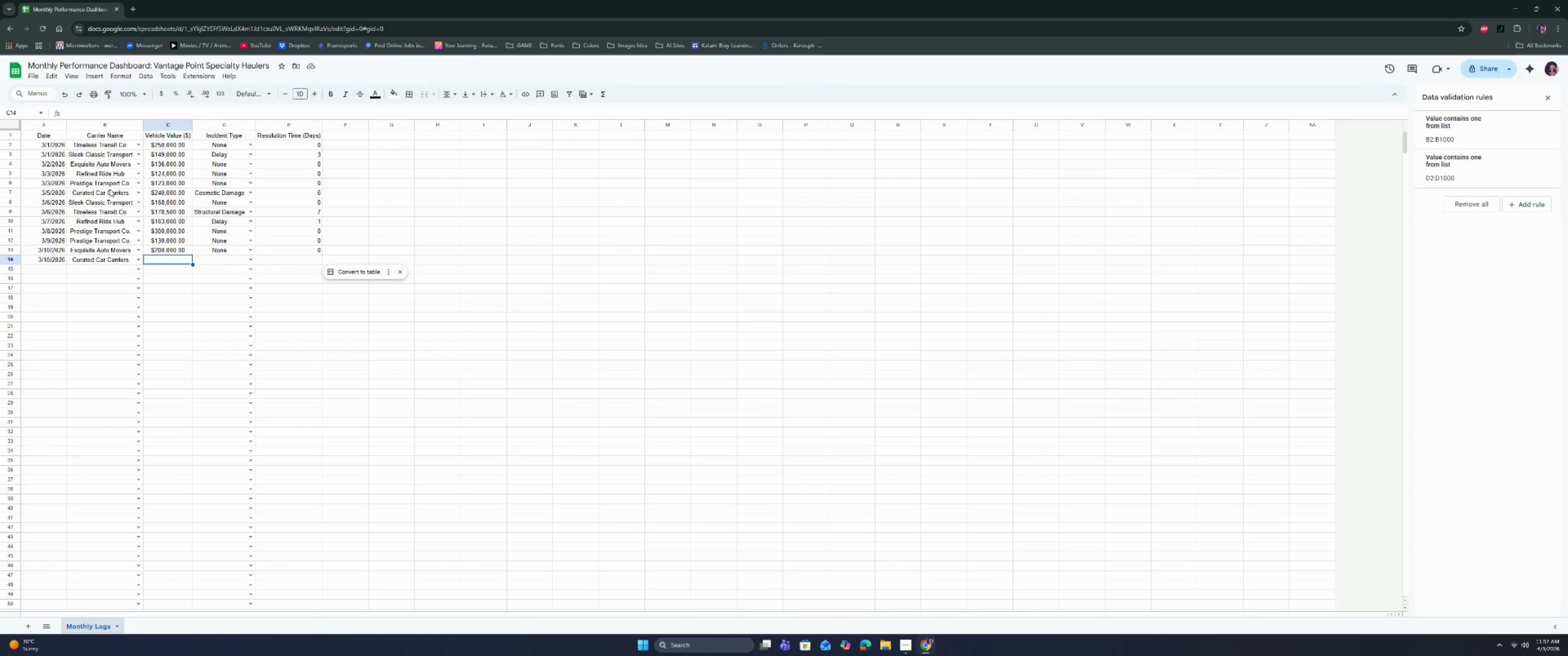 
left_click([165, 260])
 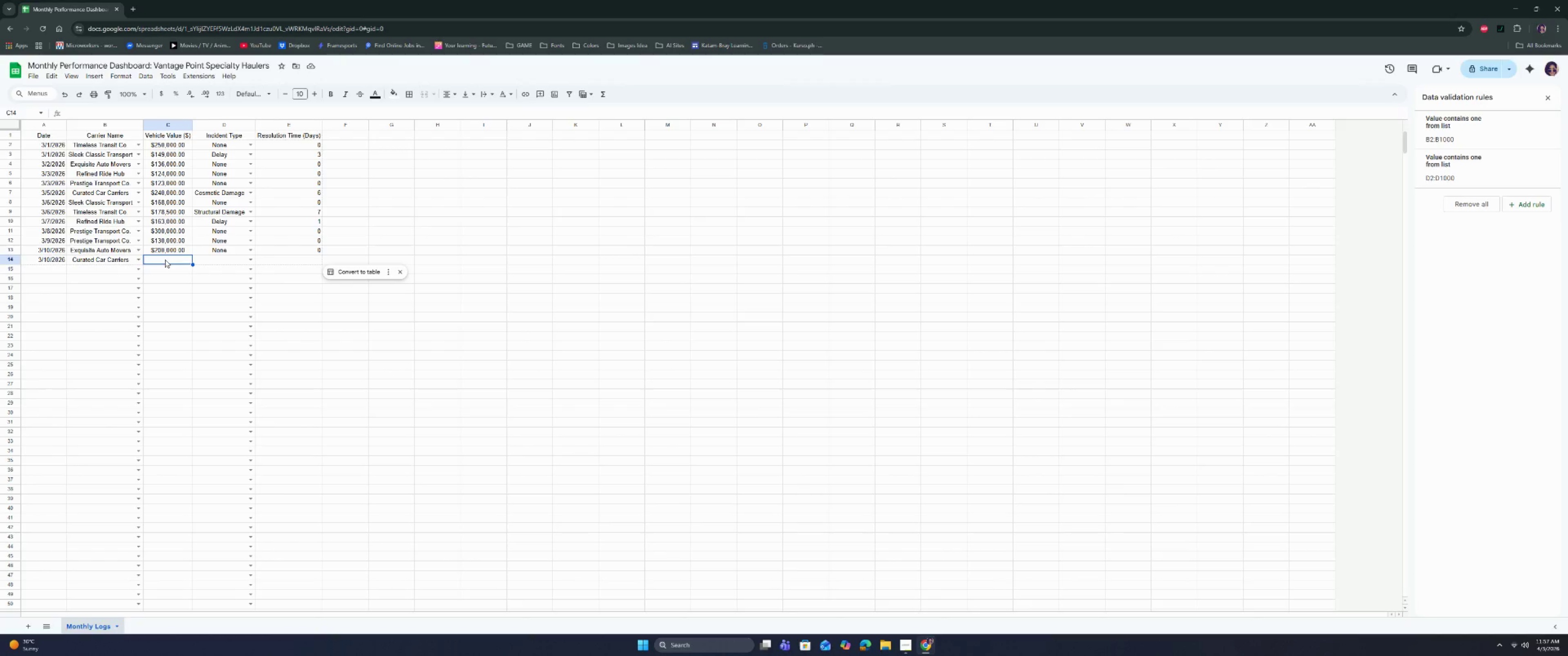 
type(185000)
key(Tab)
 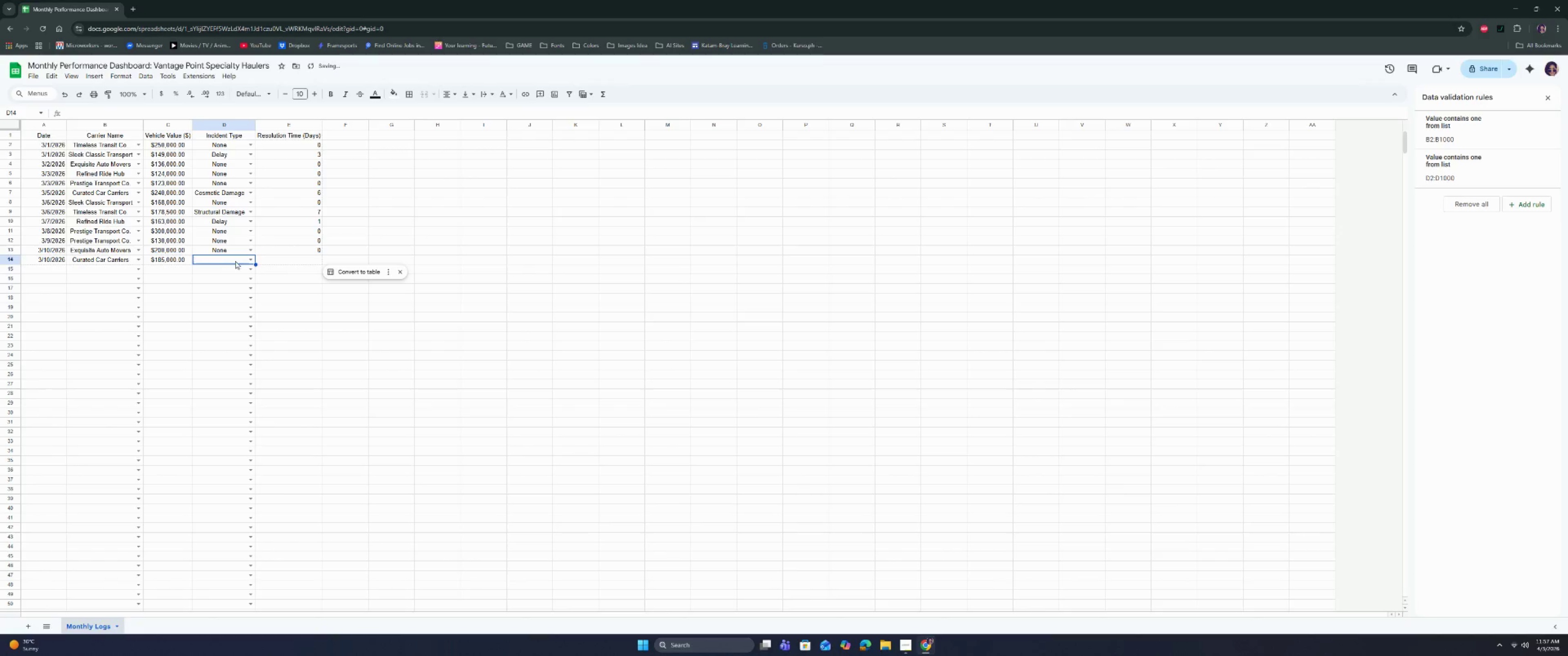 
left_click([238, 261])
 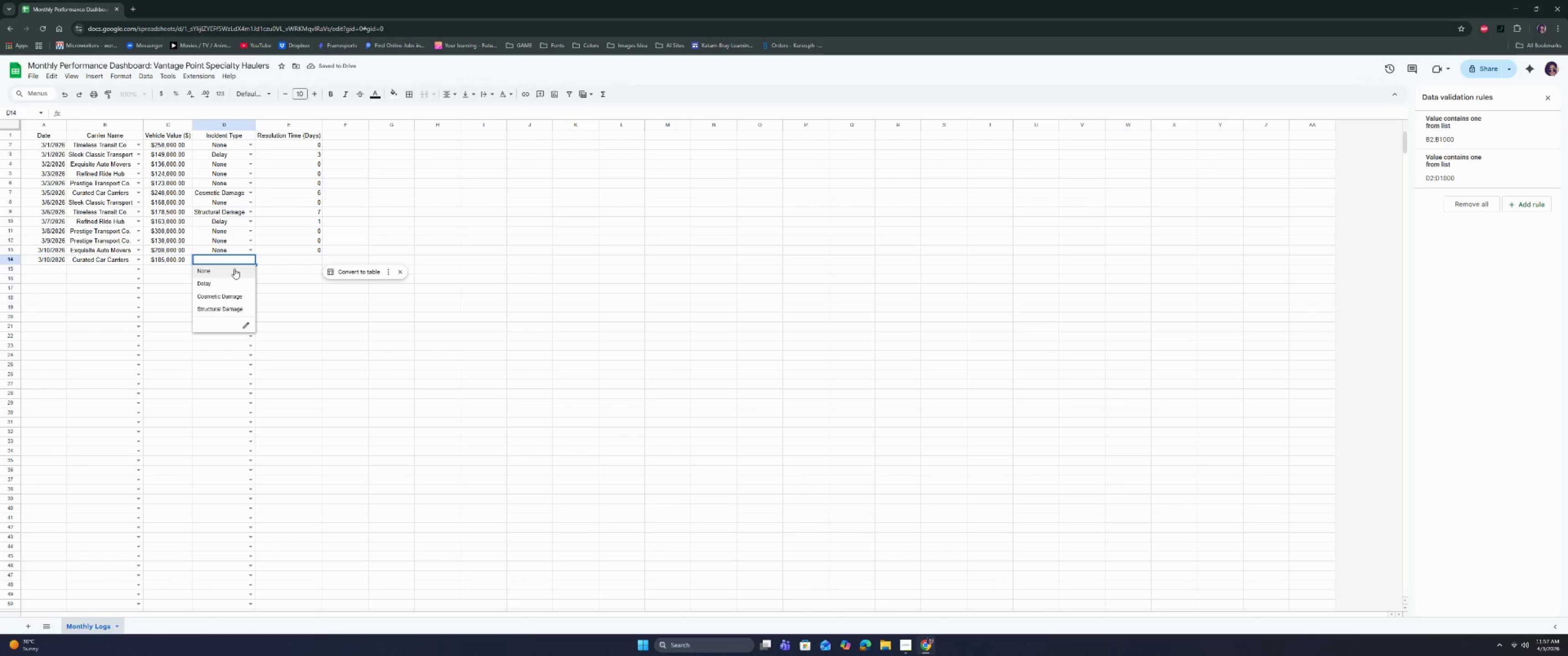 
double_click([281, 264])
 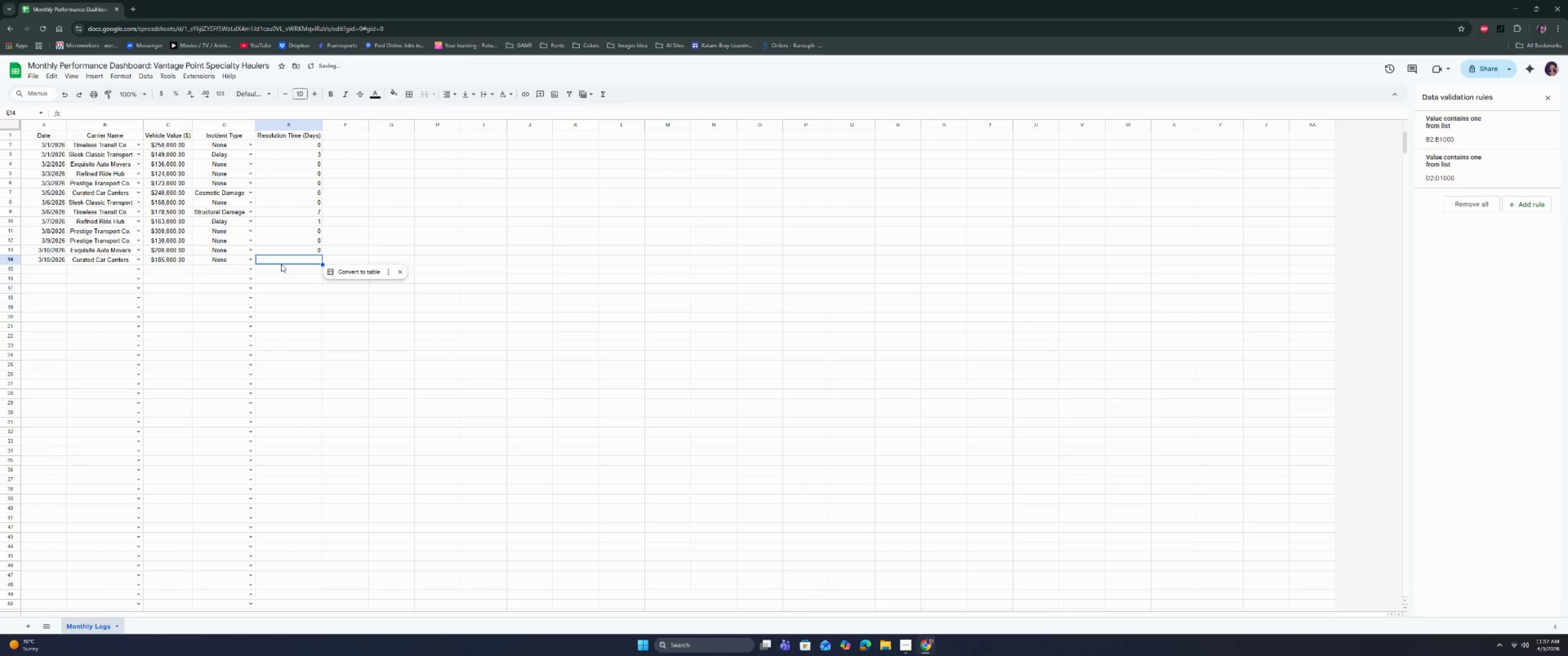 
key(0)
 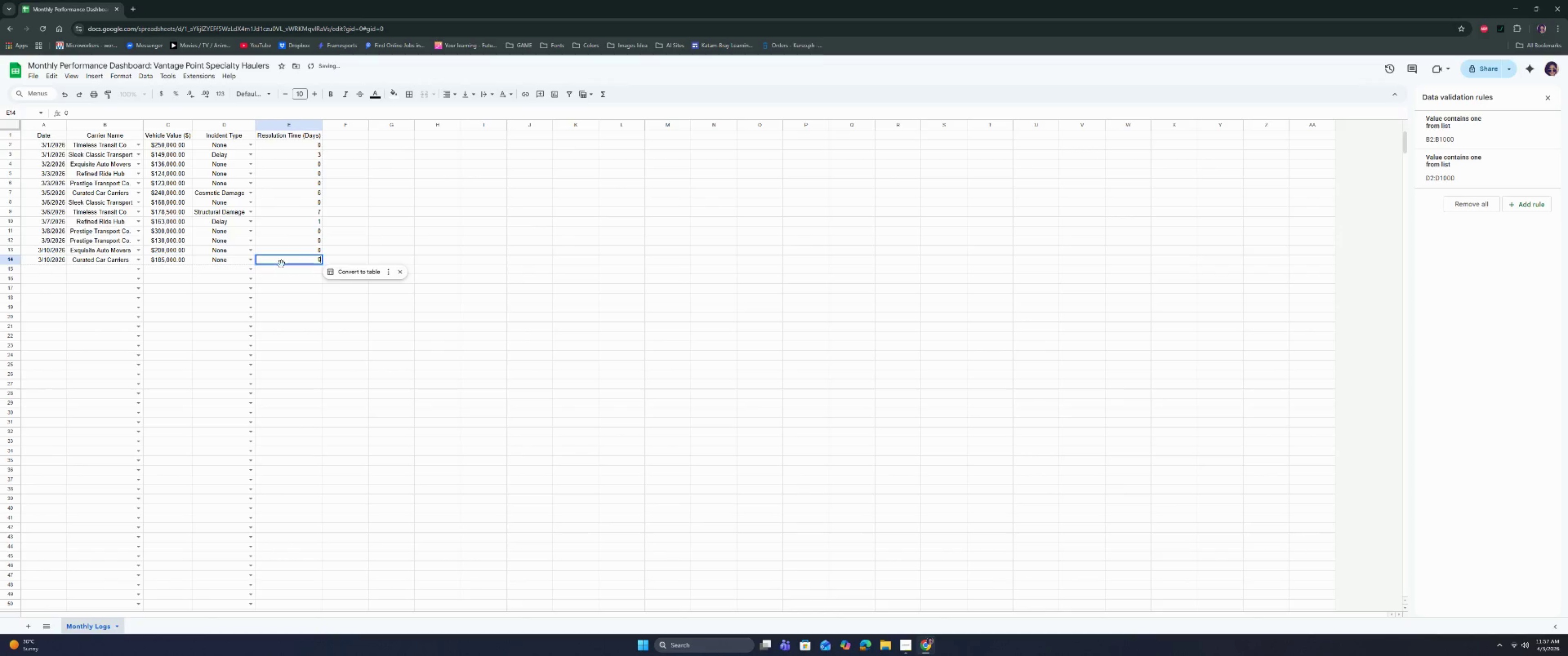 
key(Enter)
 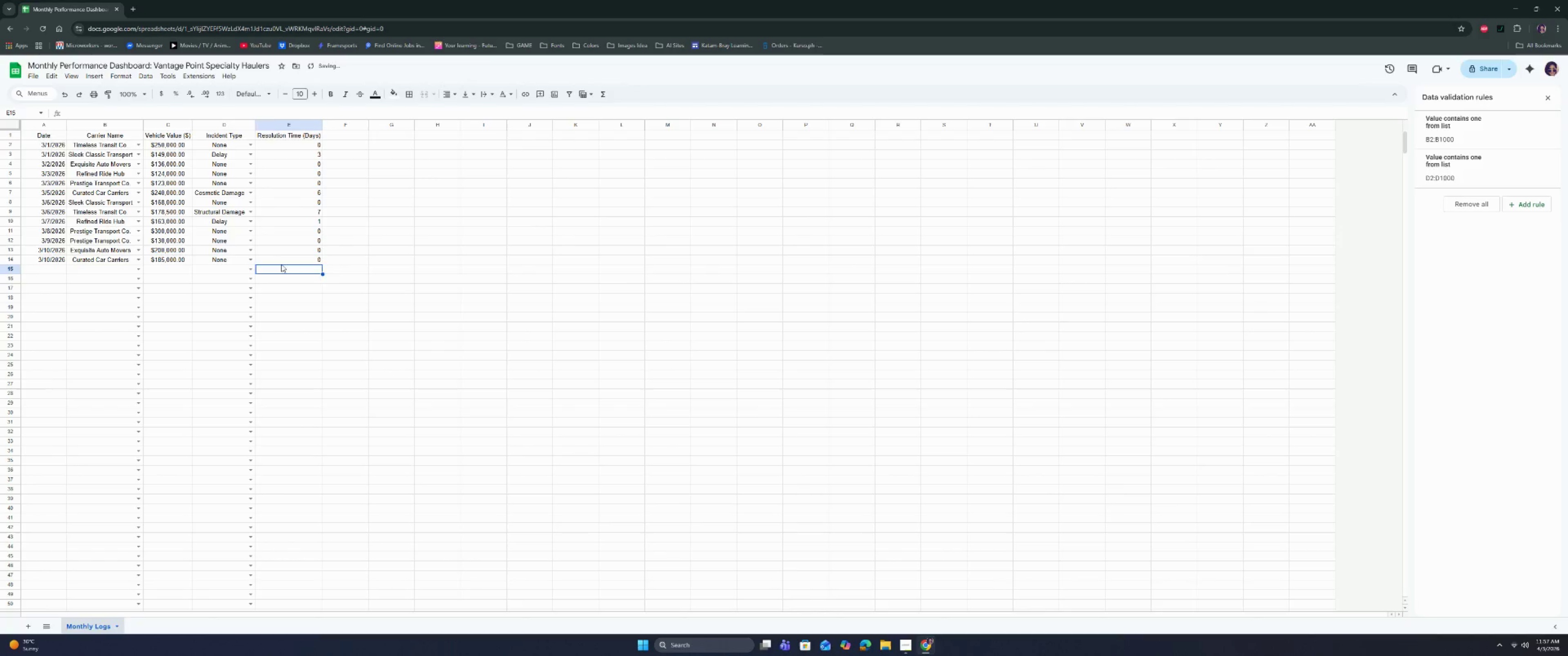 
key(ArrowLeft)
 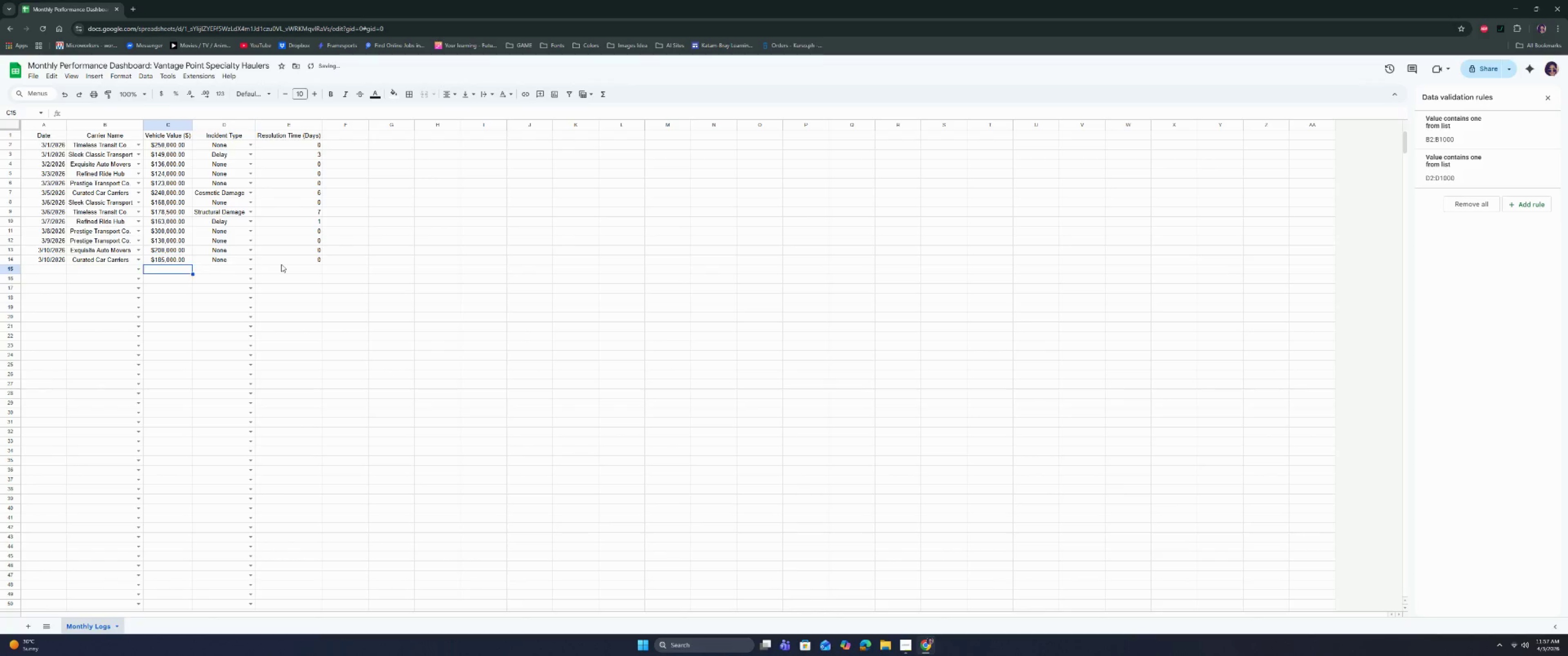 
key(ArrowLeft)
 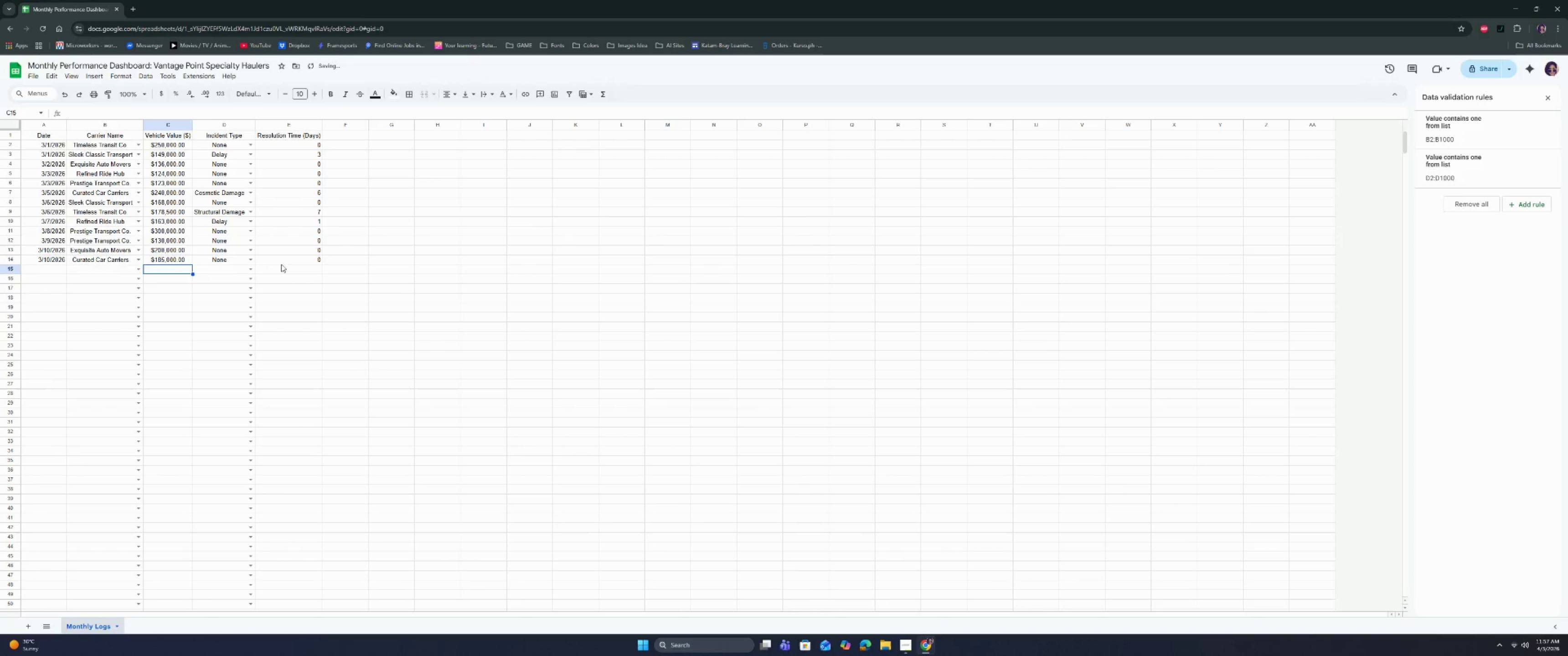 
key(ArrowLeft)
 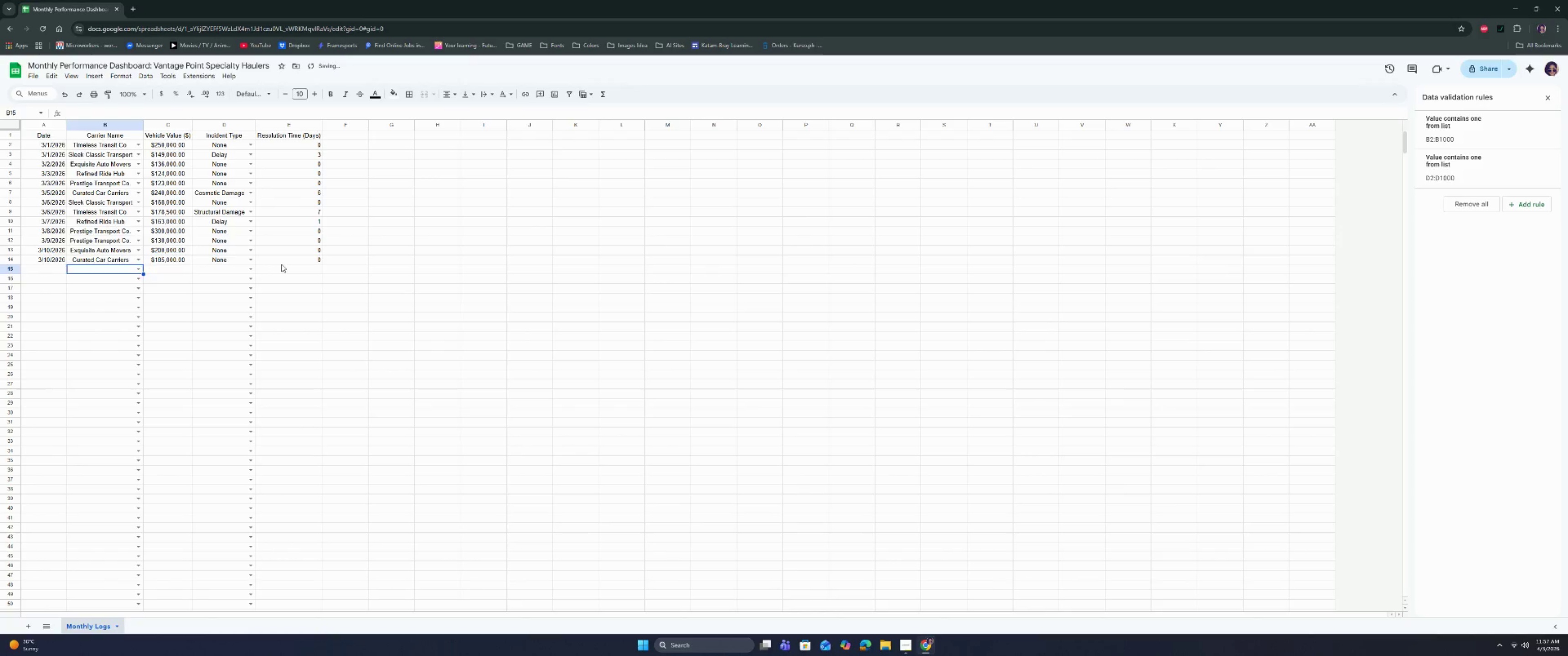 
key(ArrowLeft)
 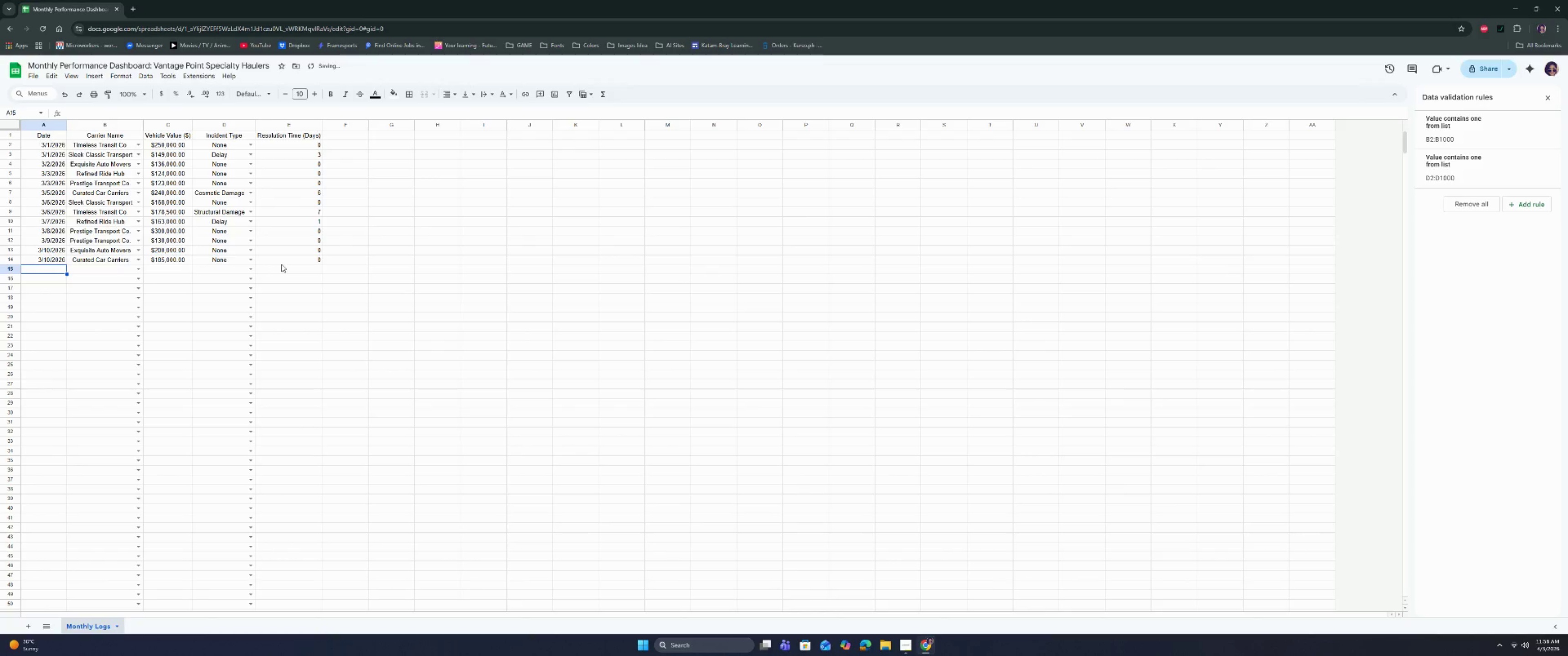 
type(3/12/206)
key(Tab)
 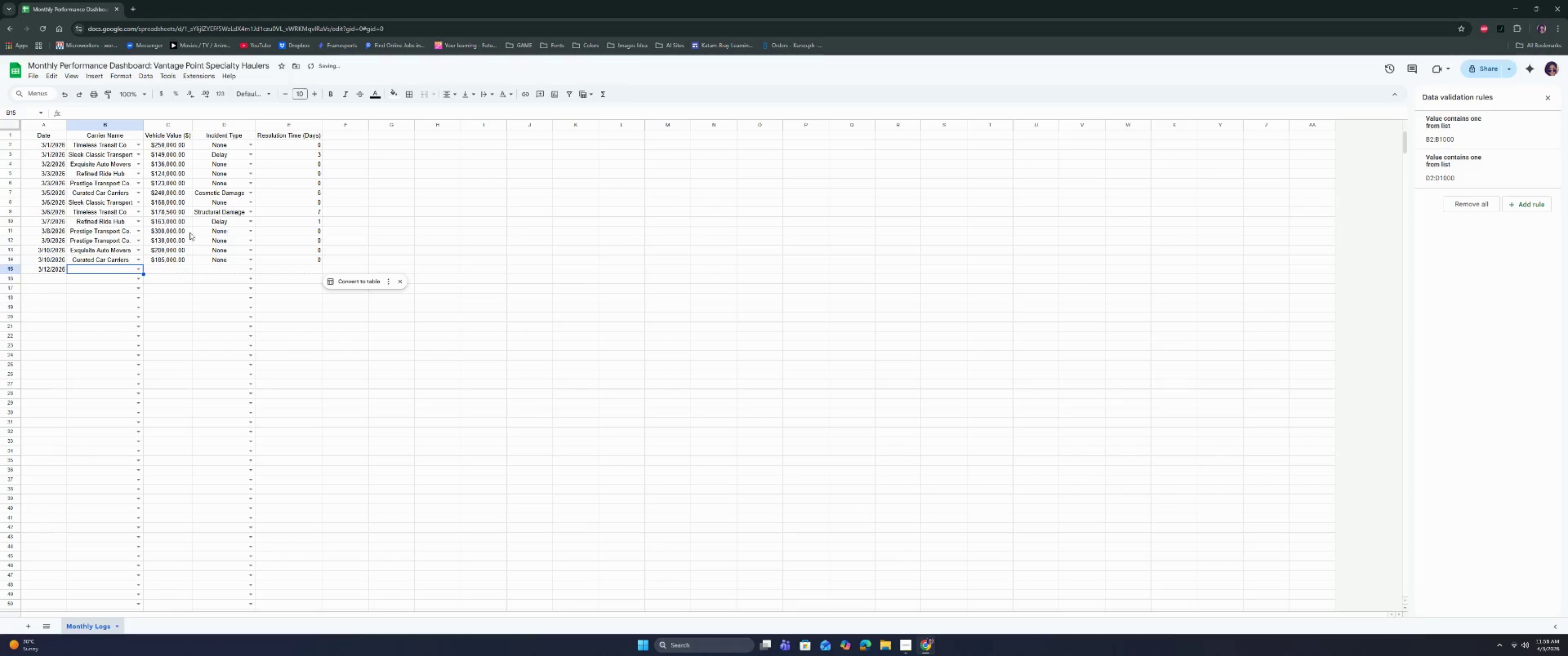 
left_click([135, 265])
 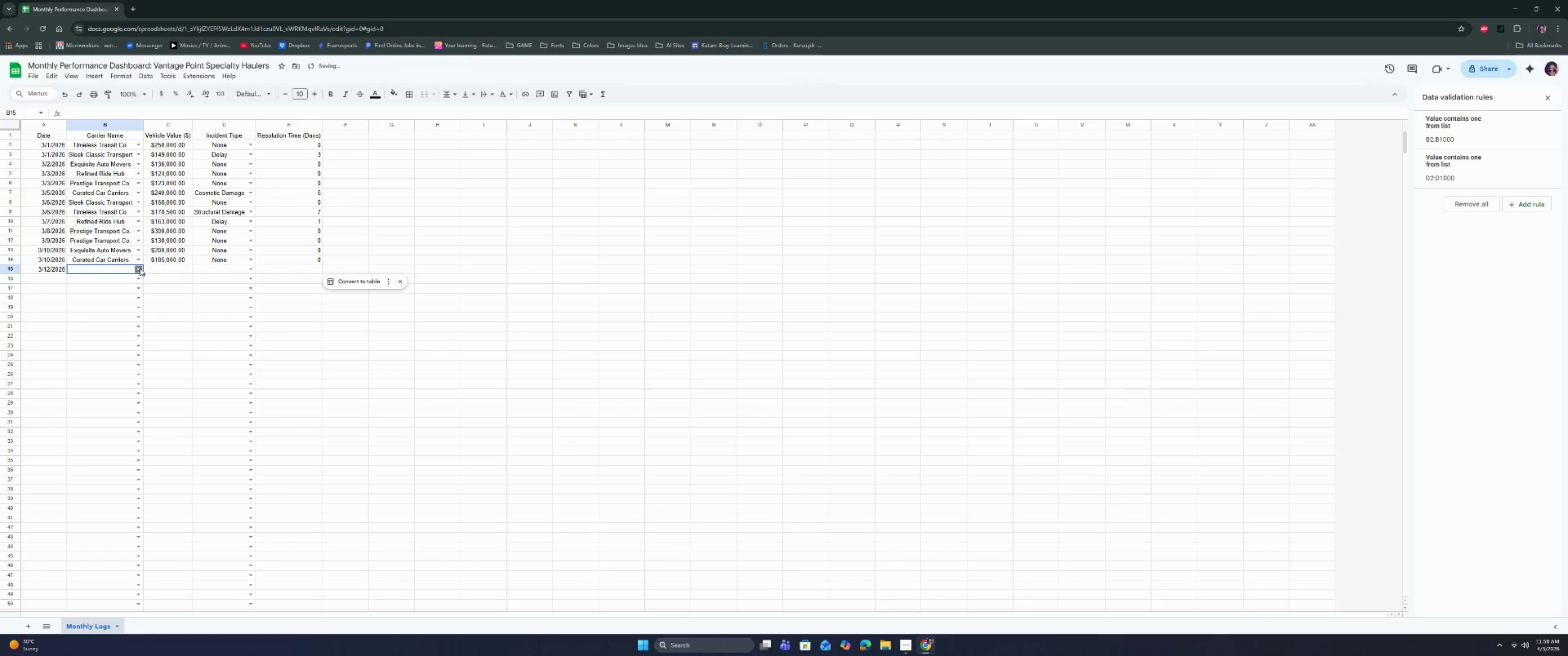 
double_click([140, 269])
 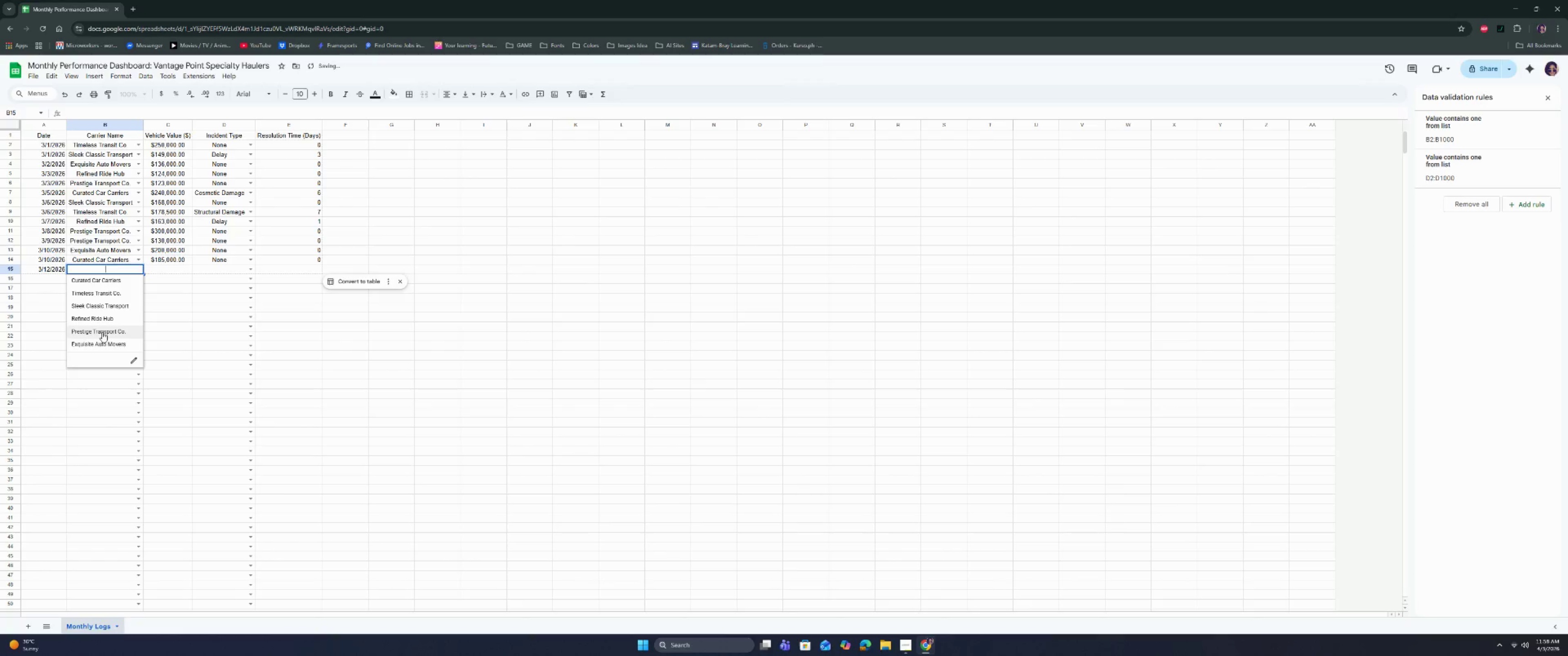 
left_click([102, 332])
 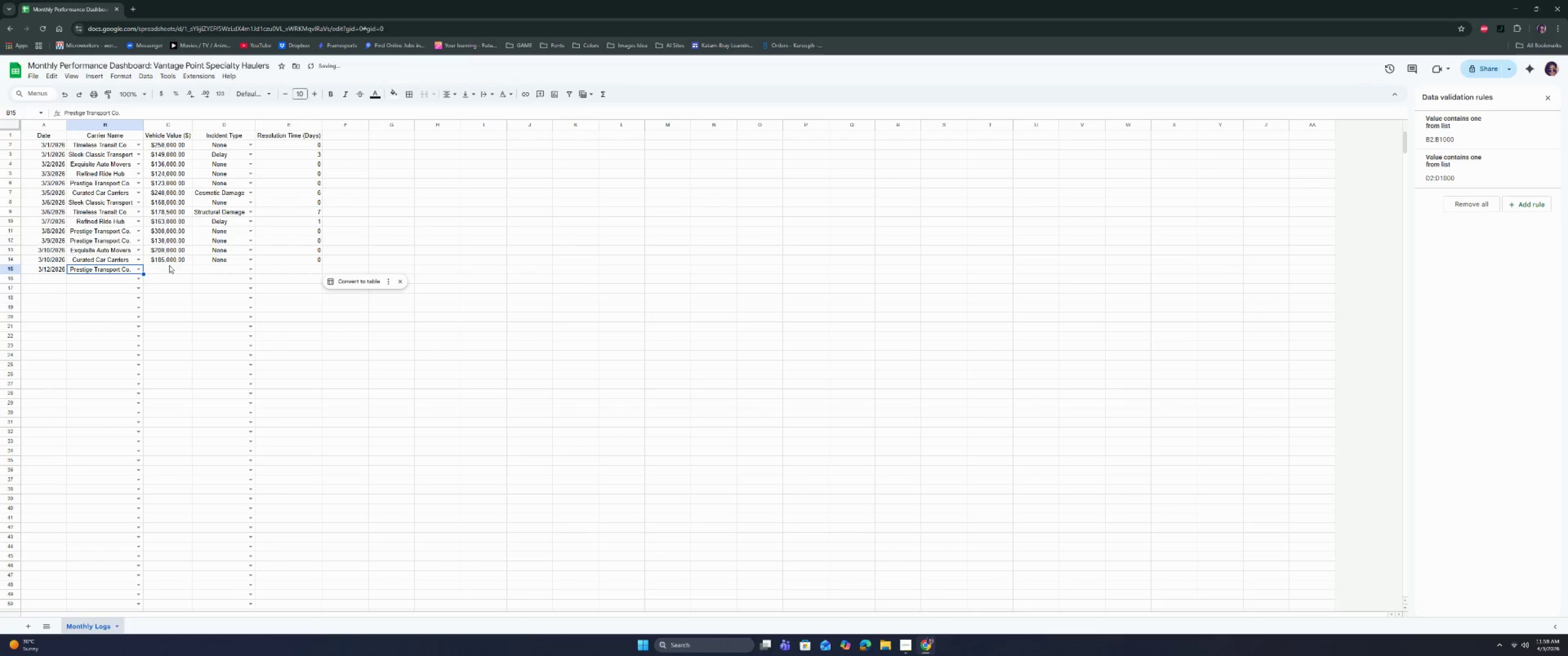 
left_click([167, 270])
 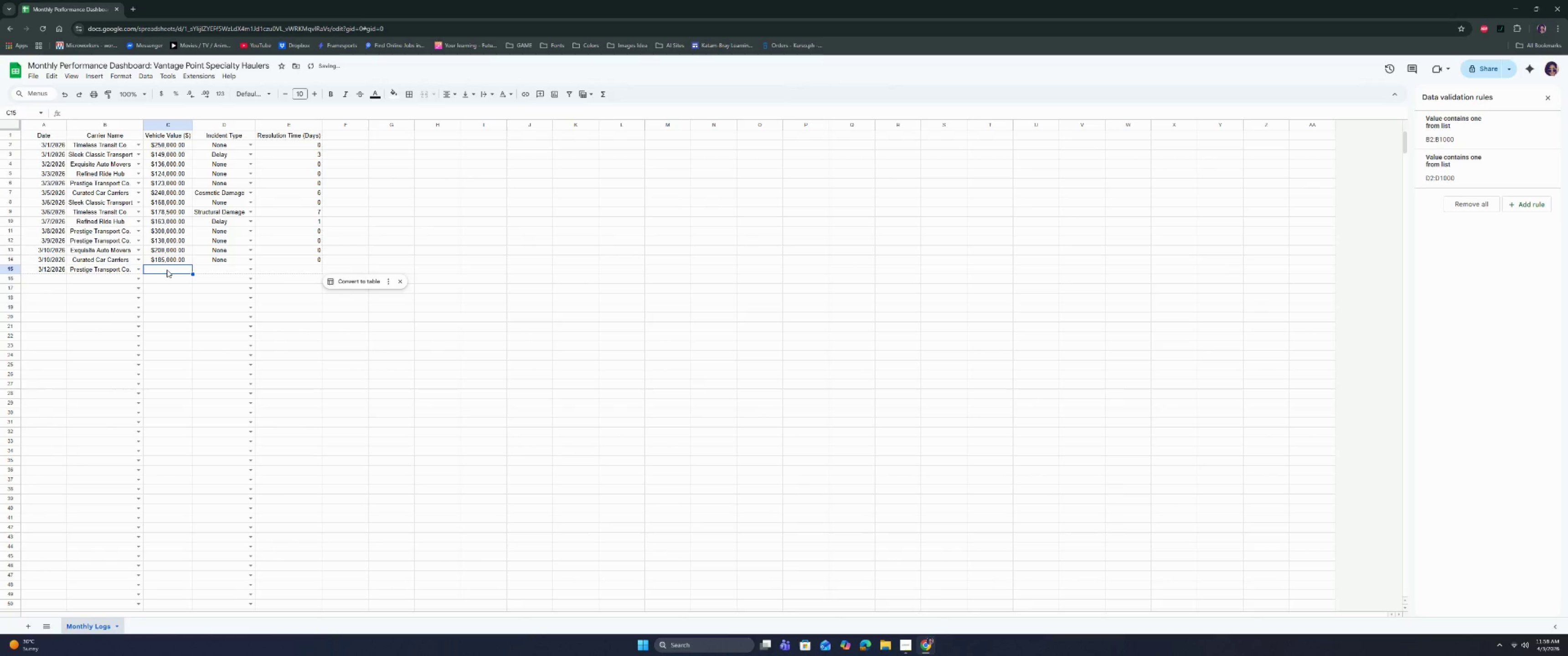 
hold_key(key=1, duration=0.31)
 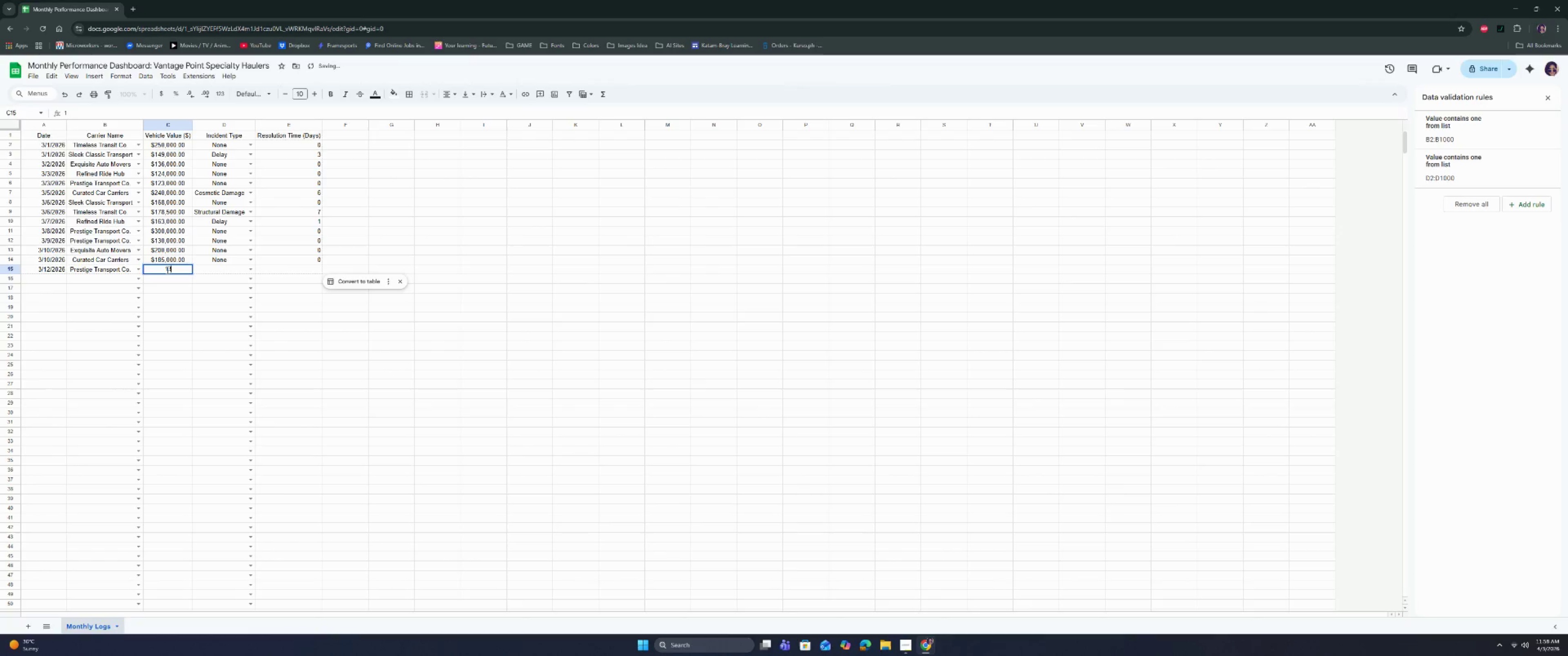 
type(34000)
key(Tab)
 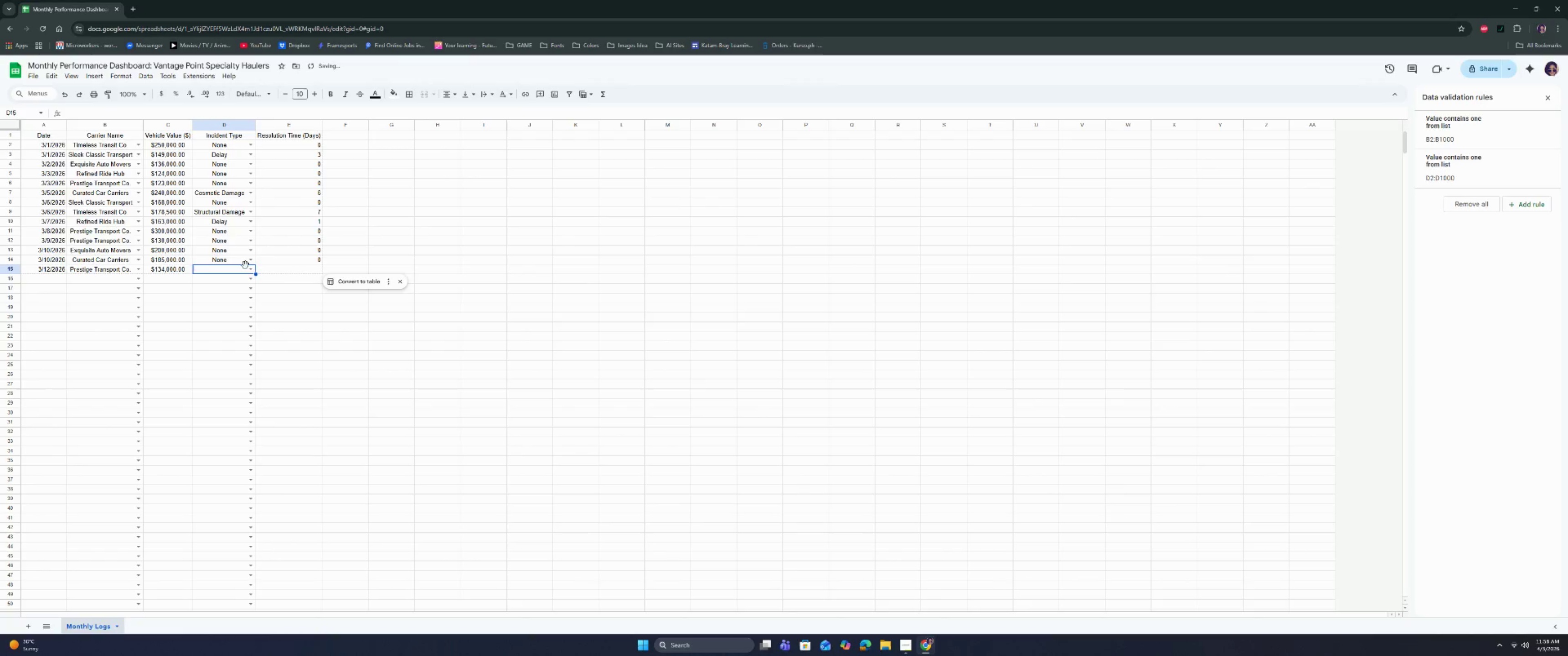 
left_click([249, 267])
 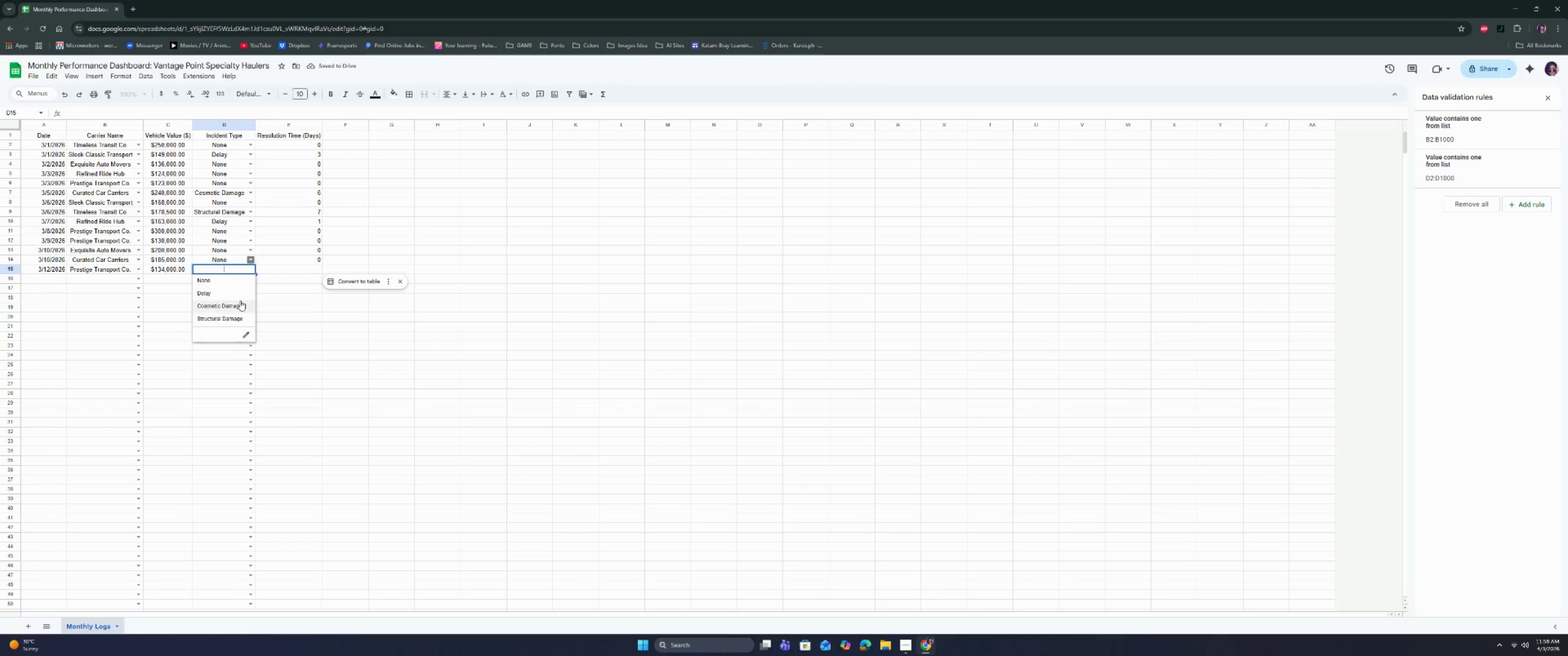 
double_click([281, 271])
 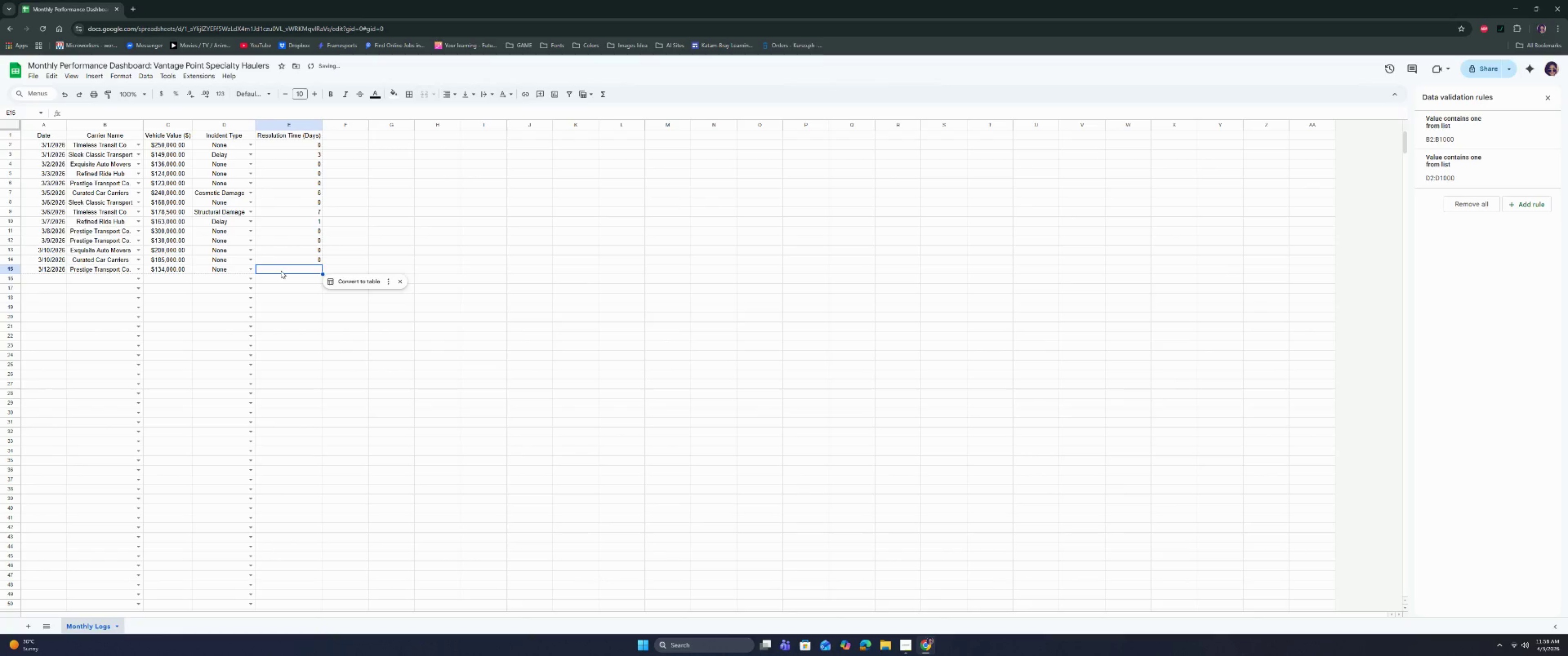 
key(0)
 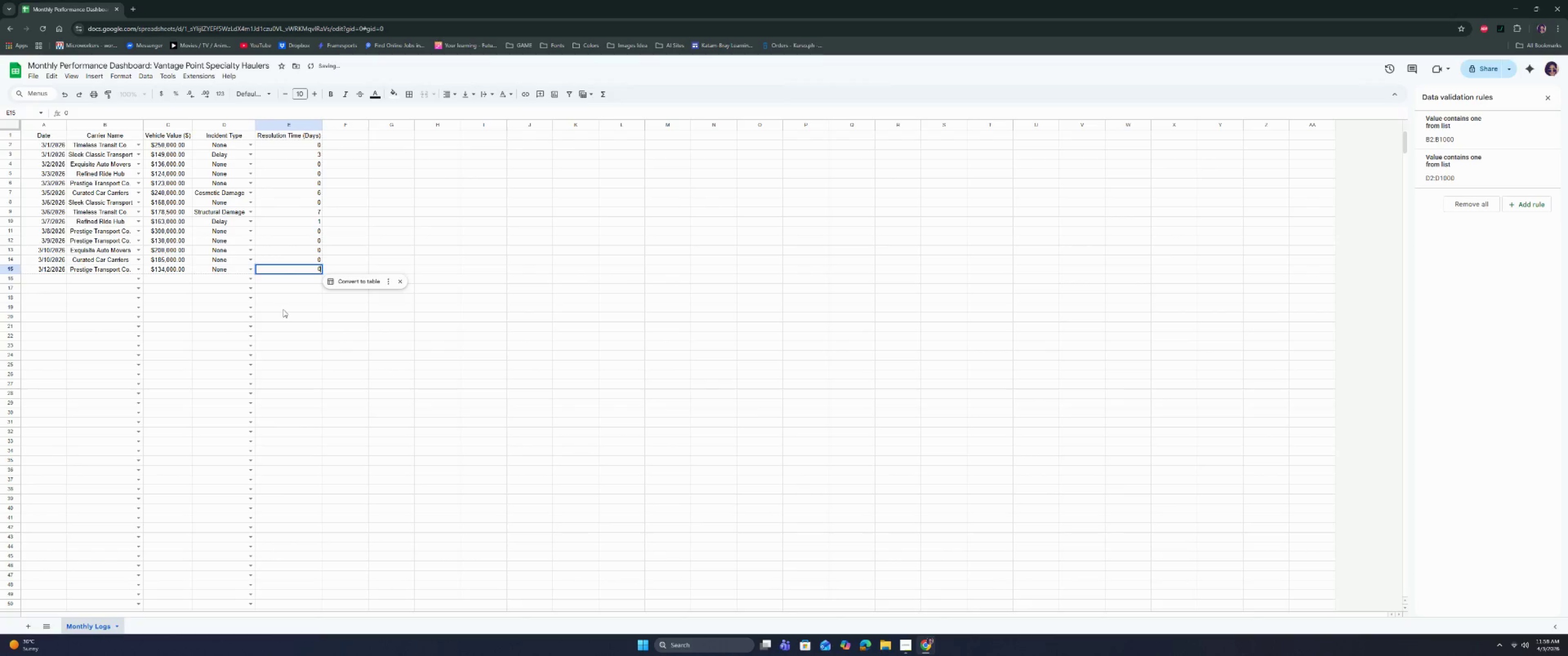 
left_click([283, 309])
 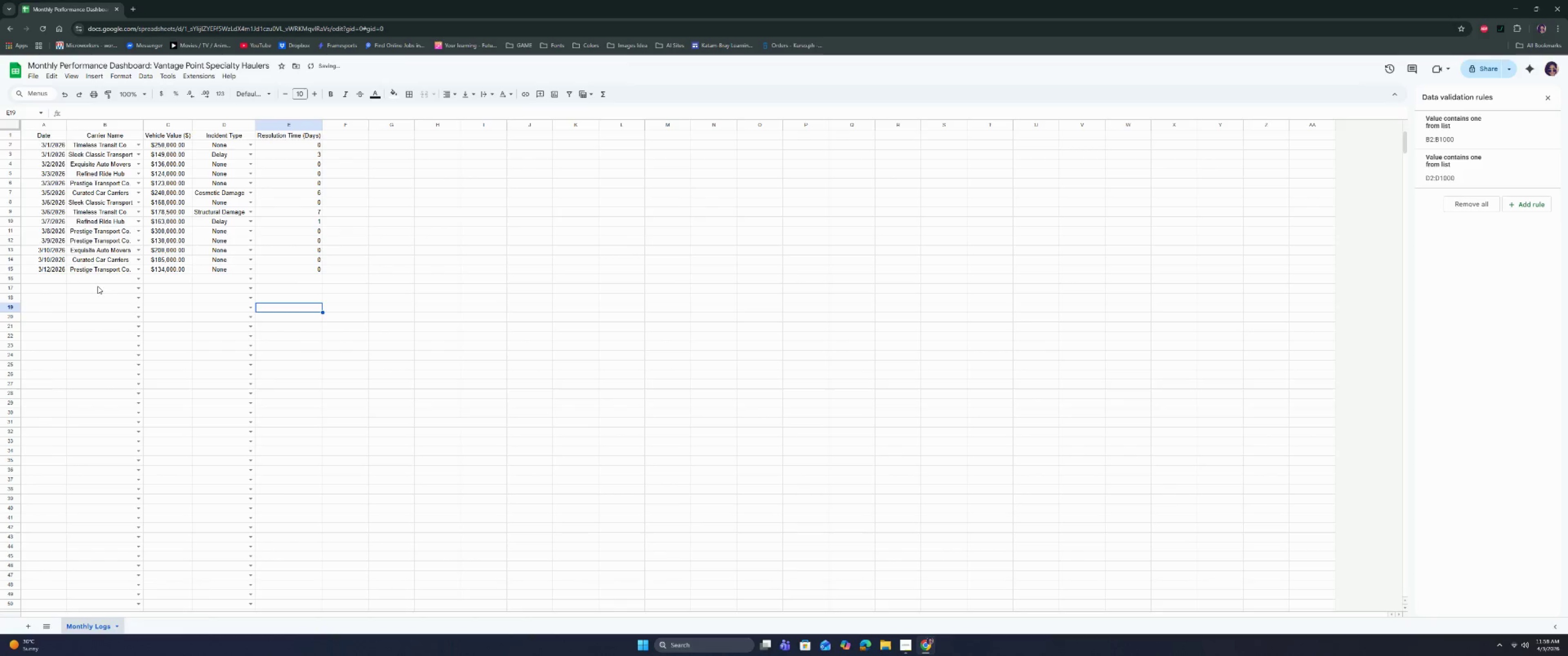 
left_click([52, 277])
 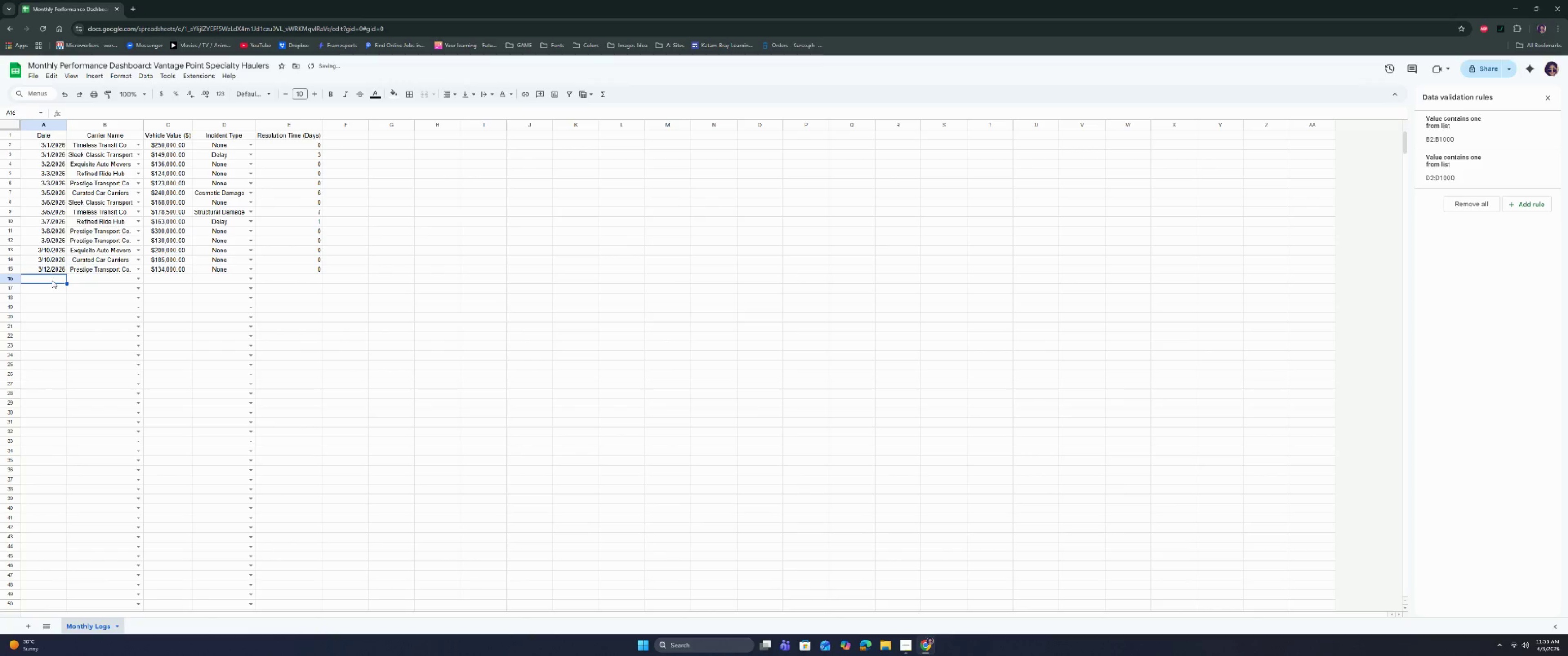 
type(3/12/2026)
key(Tab)
 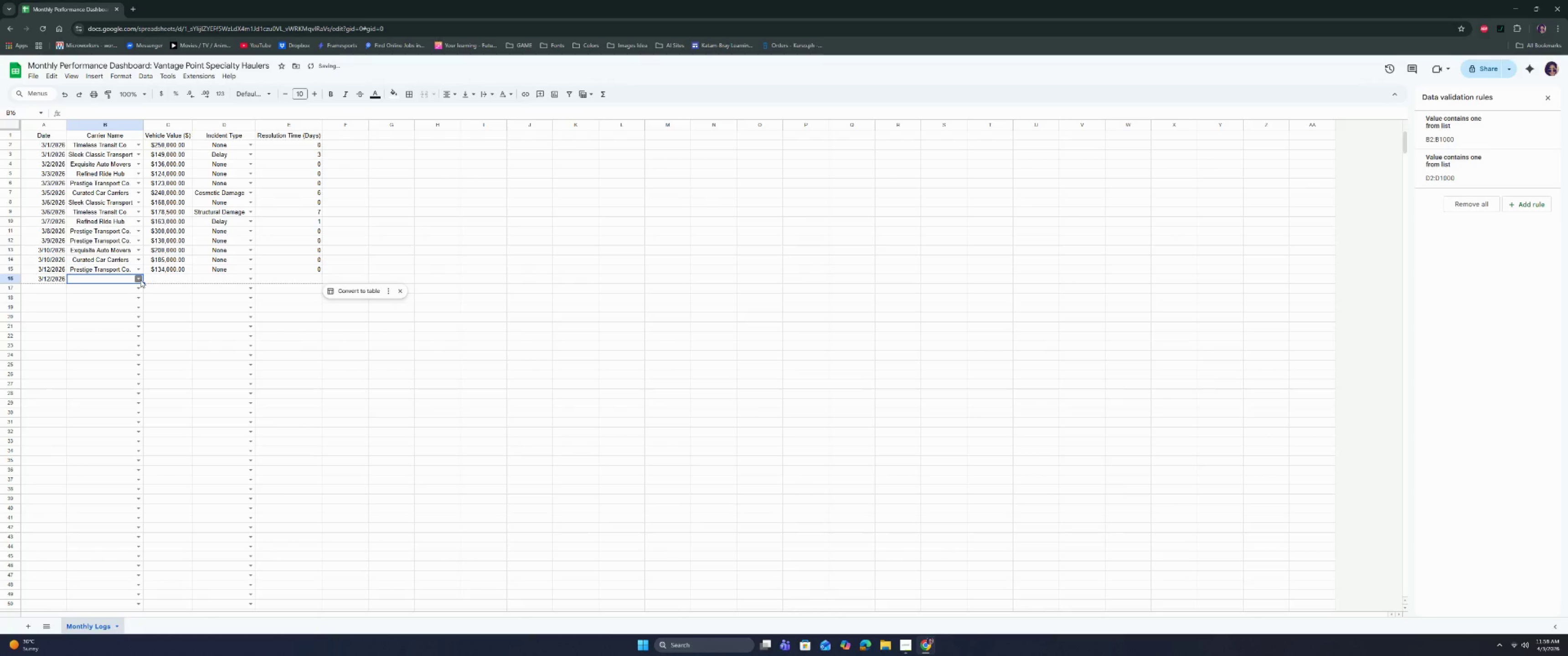 
left_click([140, 280])
 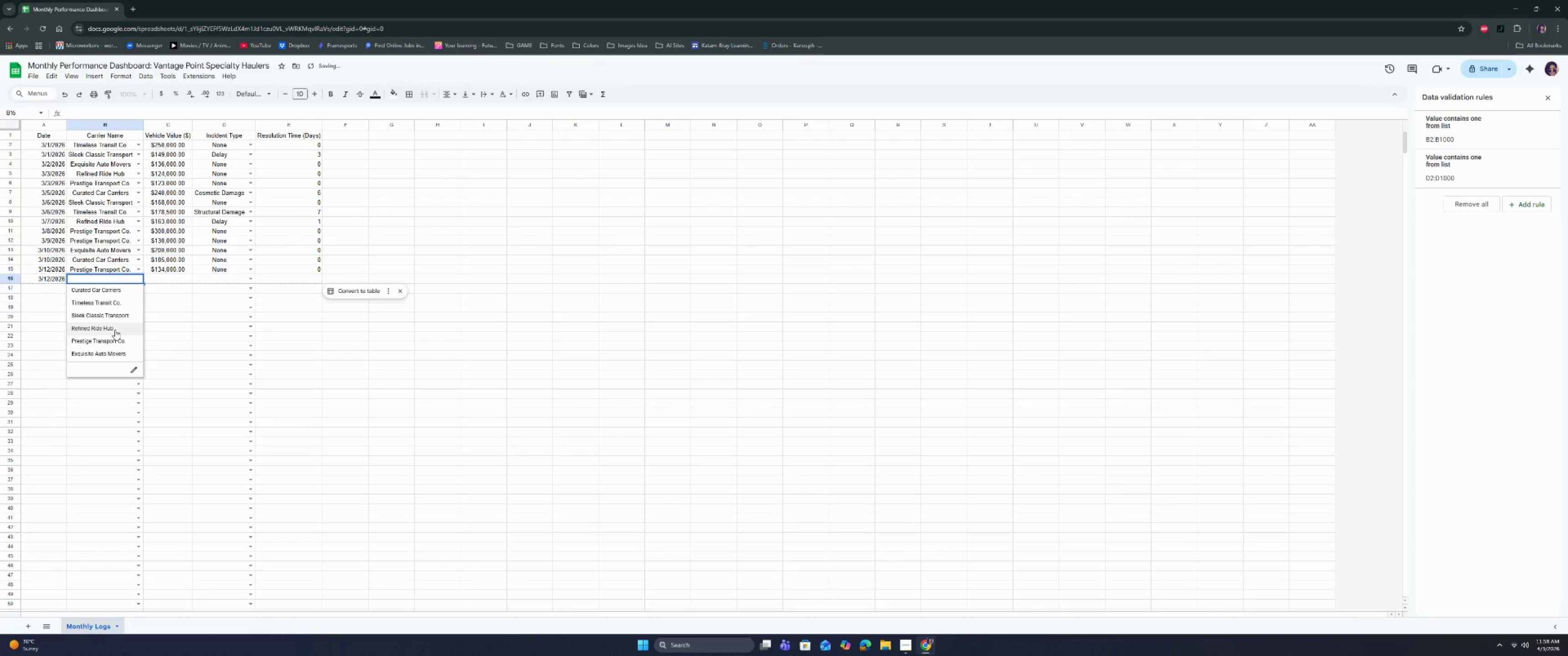 
wait(12.26)
 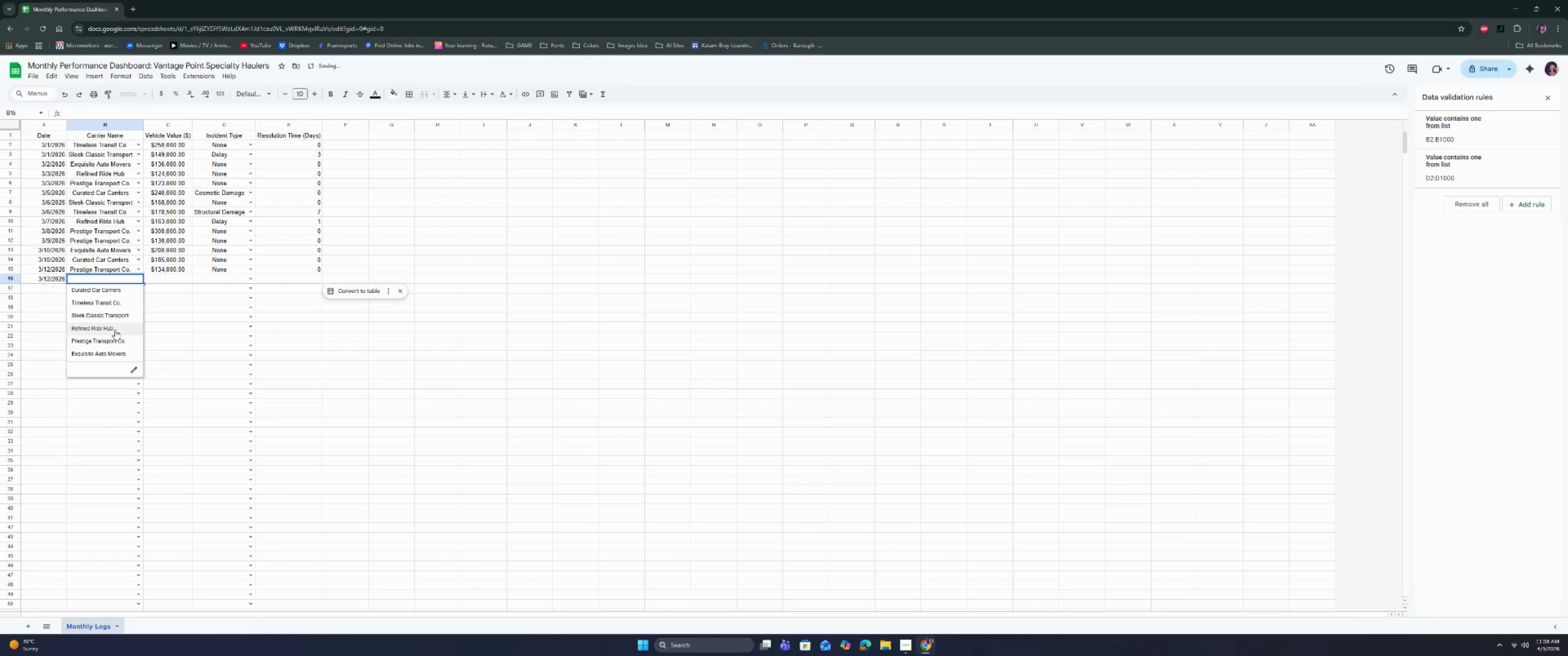 
left_click([115, 356])
 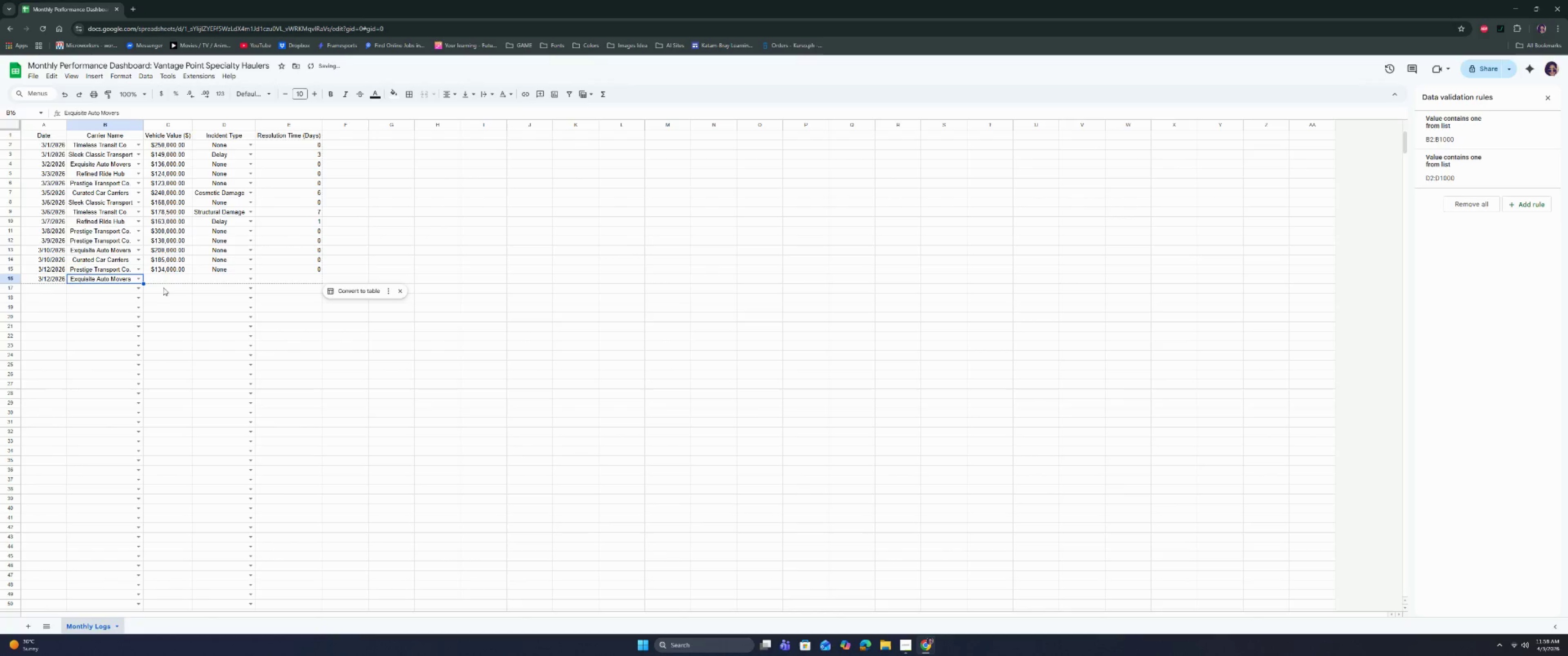 
left_click([165, 279])
 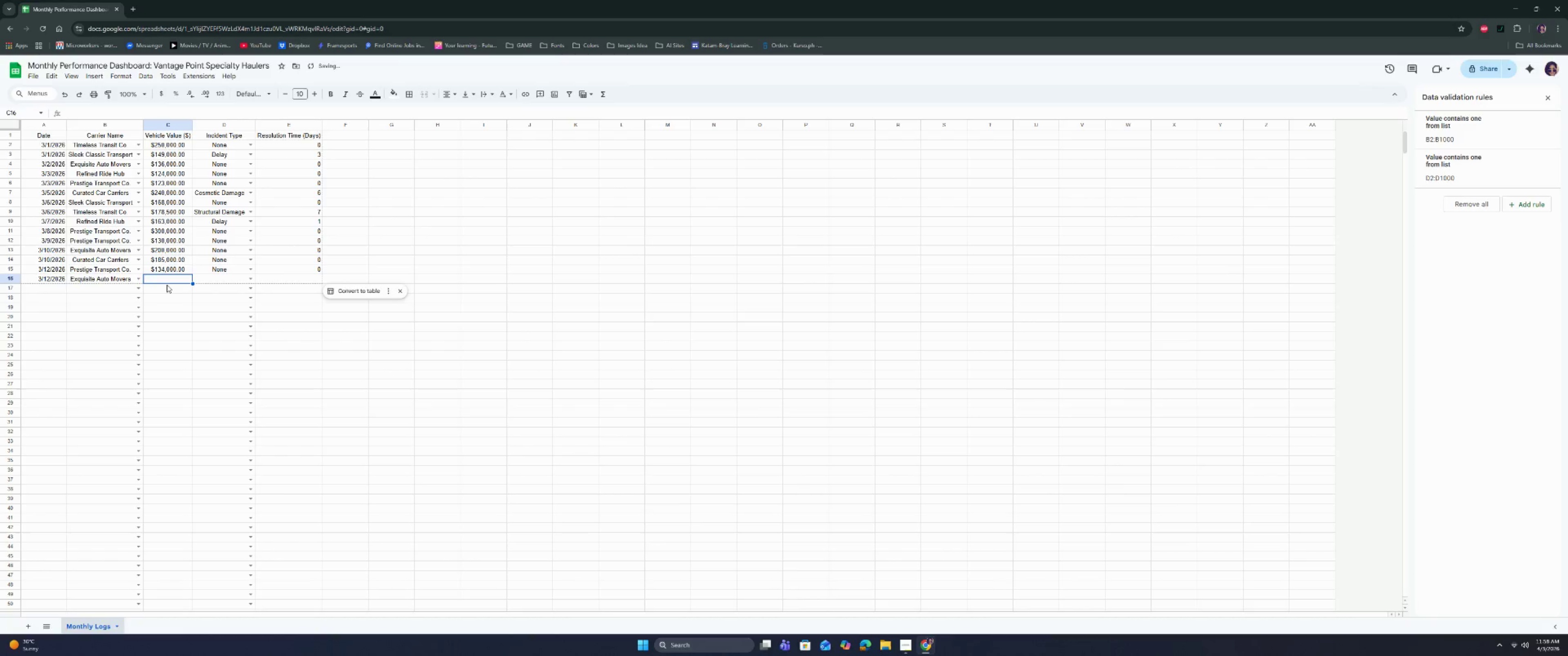 
type(187000)
key(Tab)
 